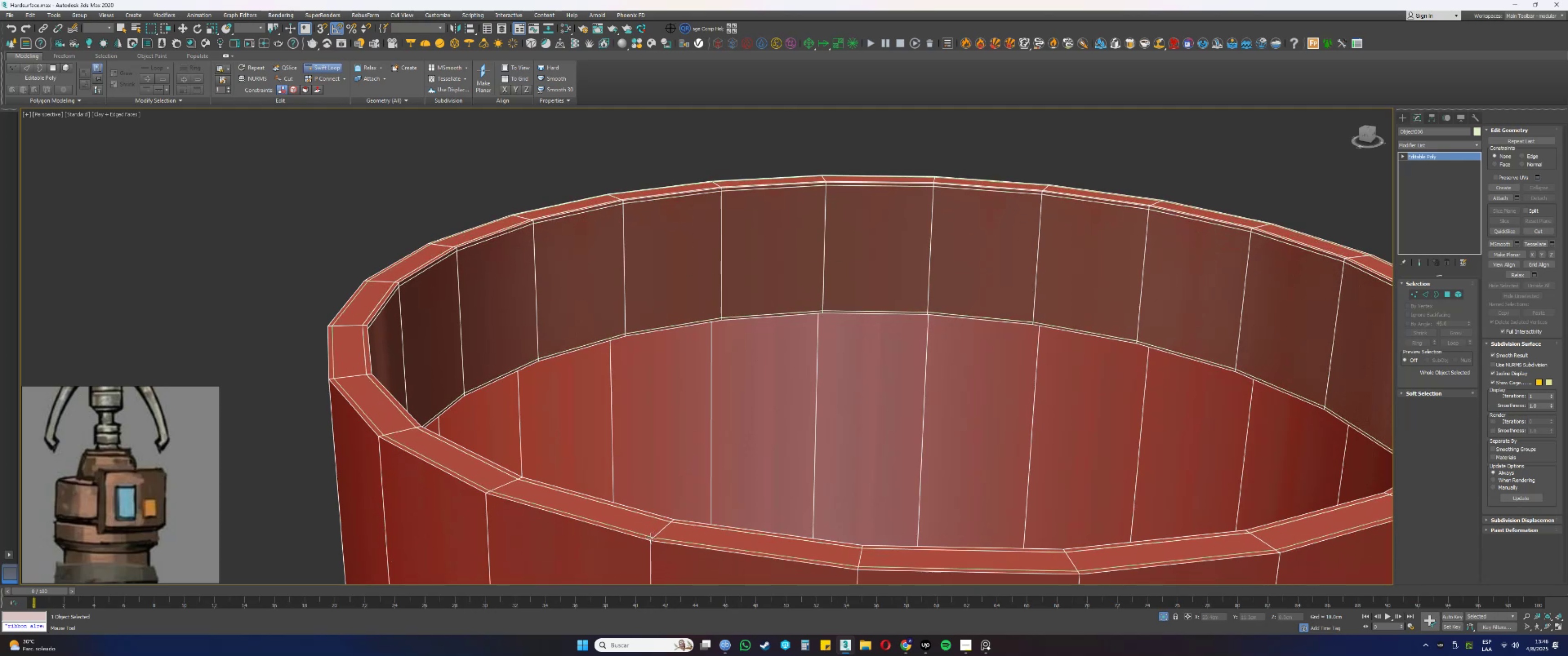 
left_click([651, 538])
 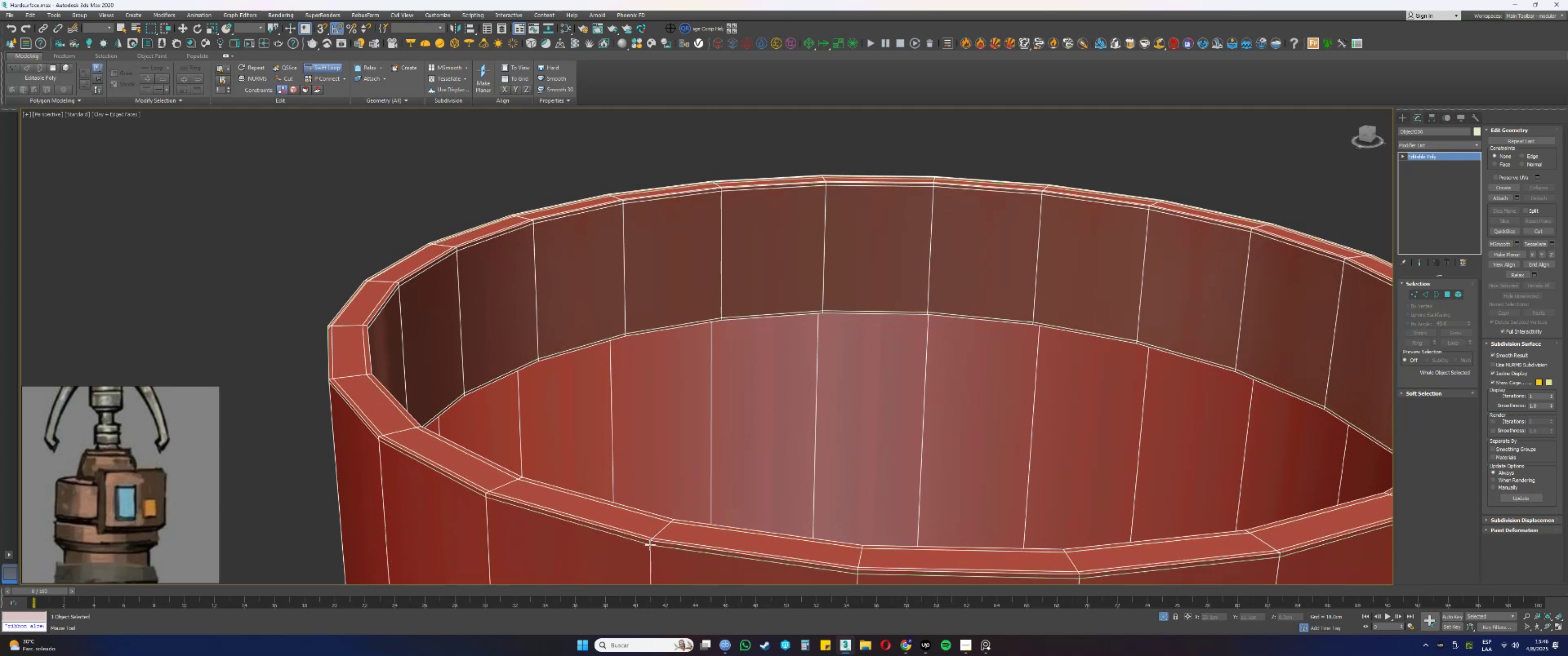 
scroll: coordinate [716, 506], scroll_direction: down, amount: 4.0
 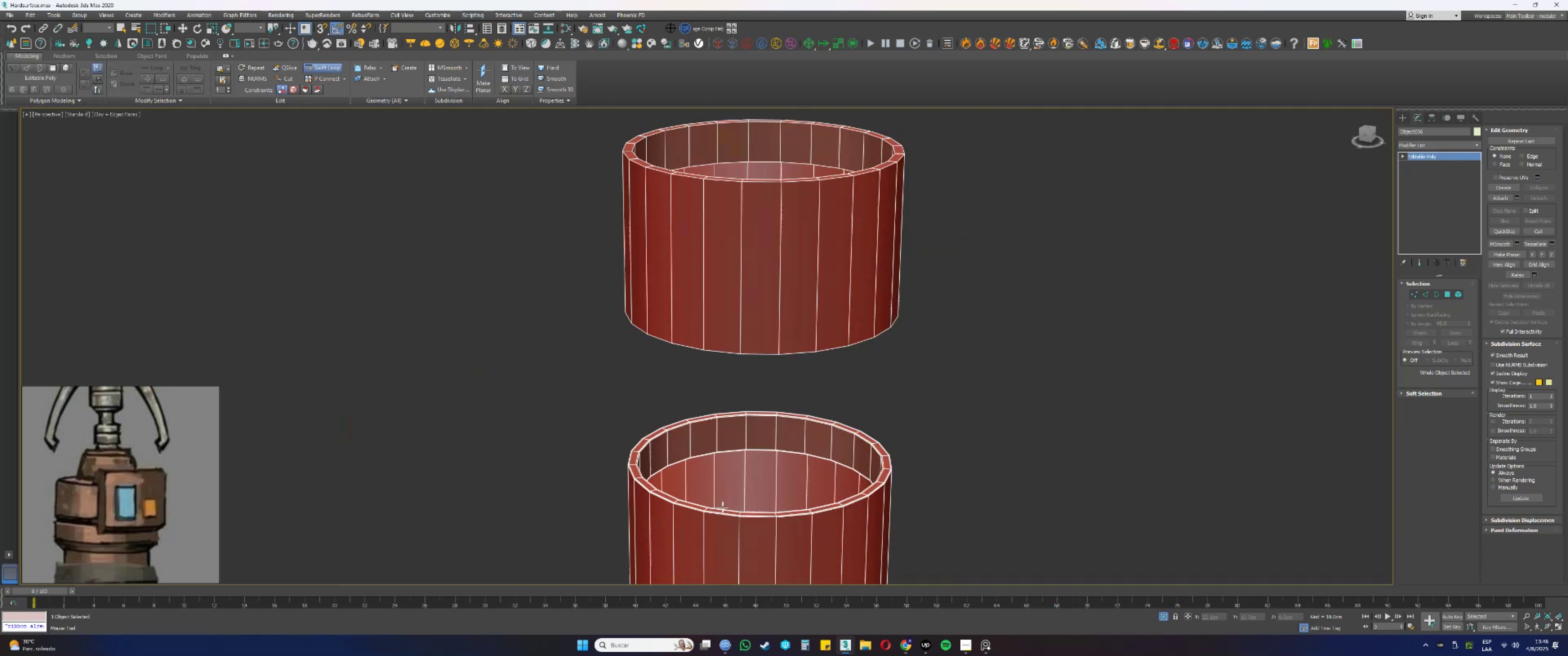 
hold_key(key=AltLeft, duration=0.35)
 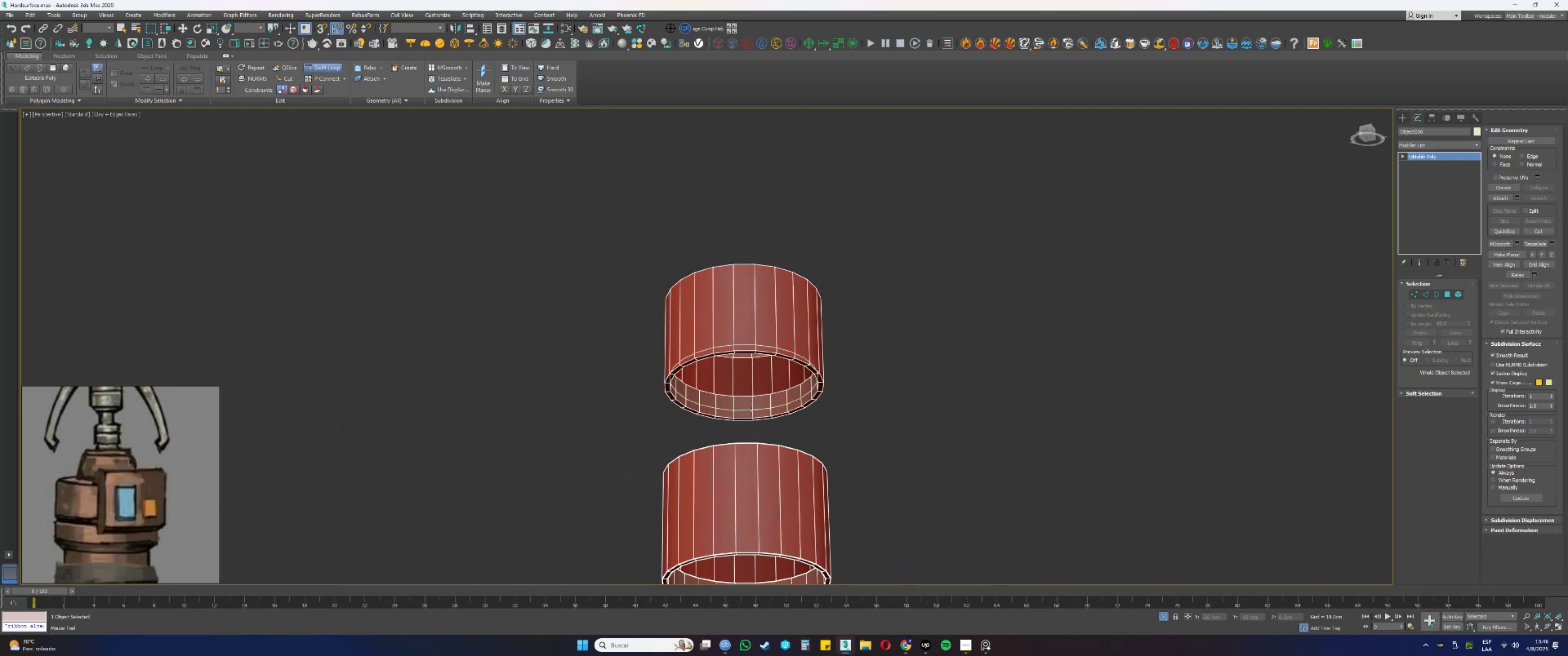 
scroll: coordinate [719, 379], scroll_direction: up, amount: 4.0
 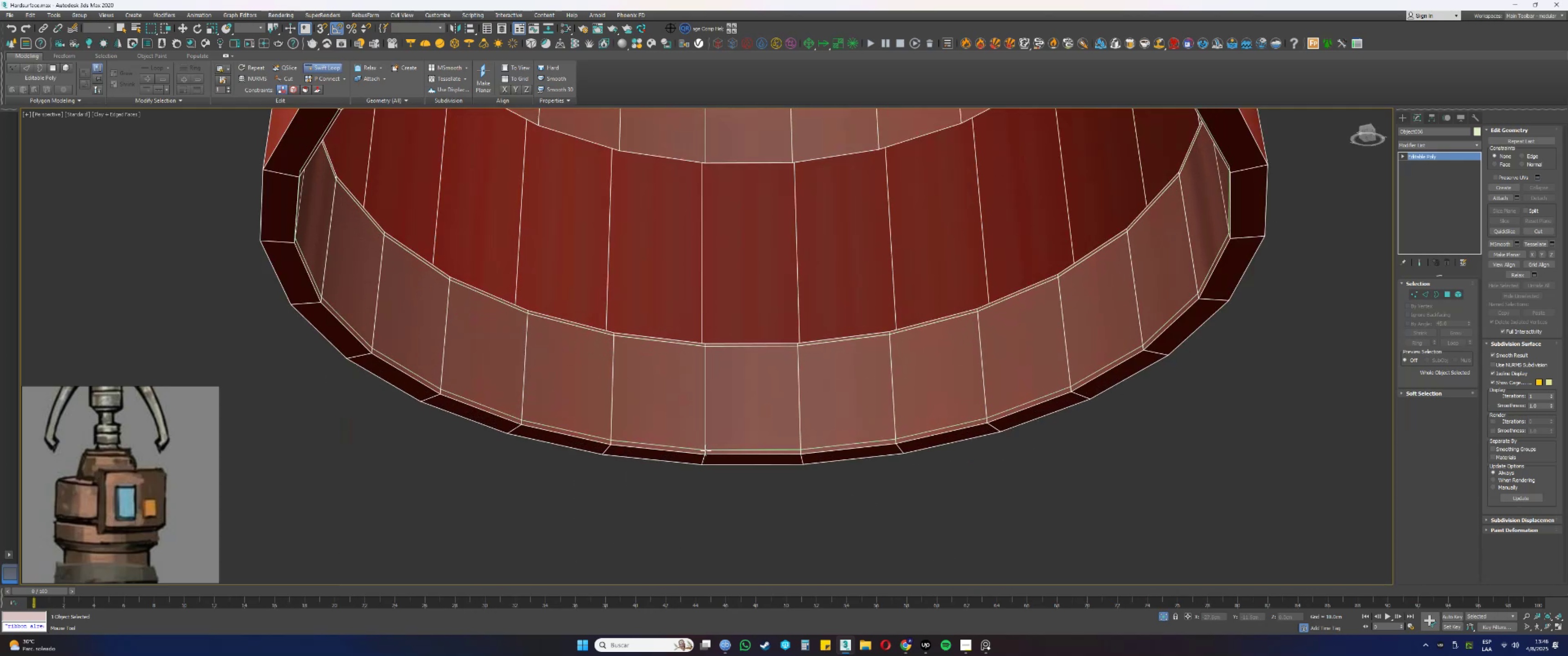 
left_click([706, 452])
 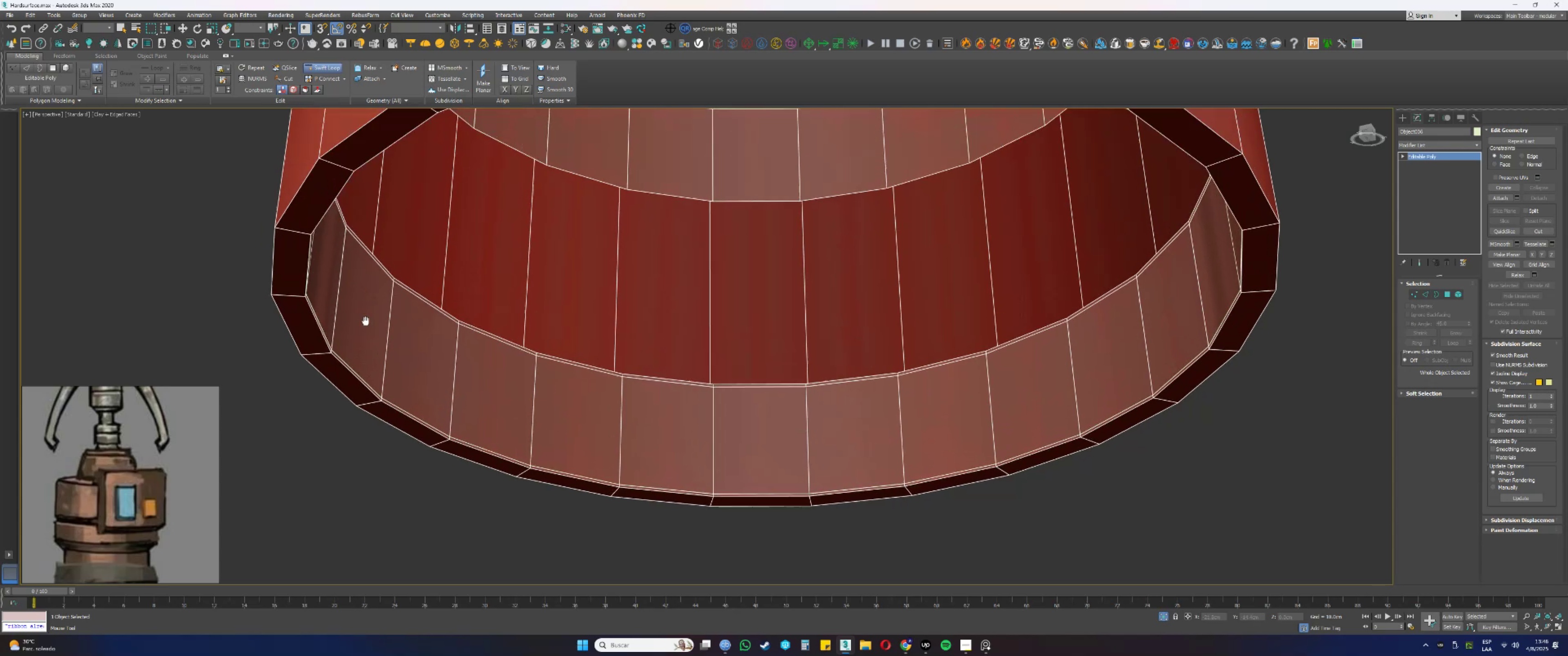 
scroll: coordinate [610, 256], scroll_direction: up, amount: 2.0
 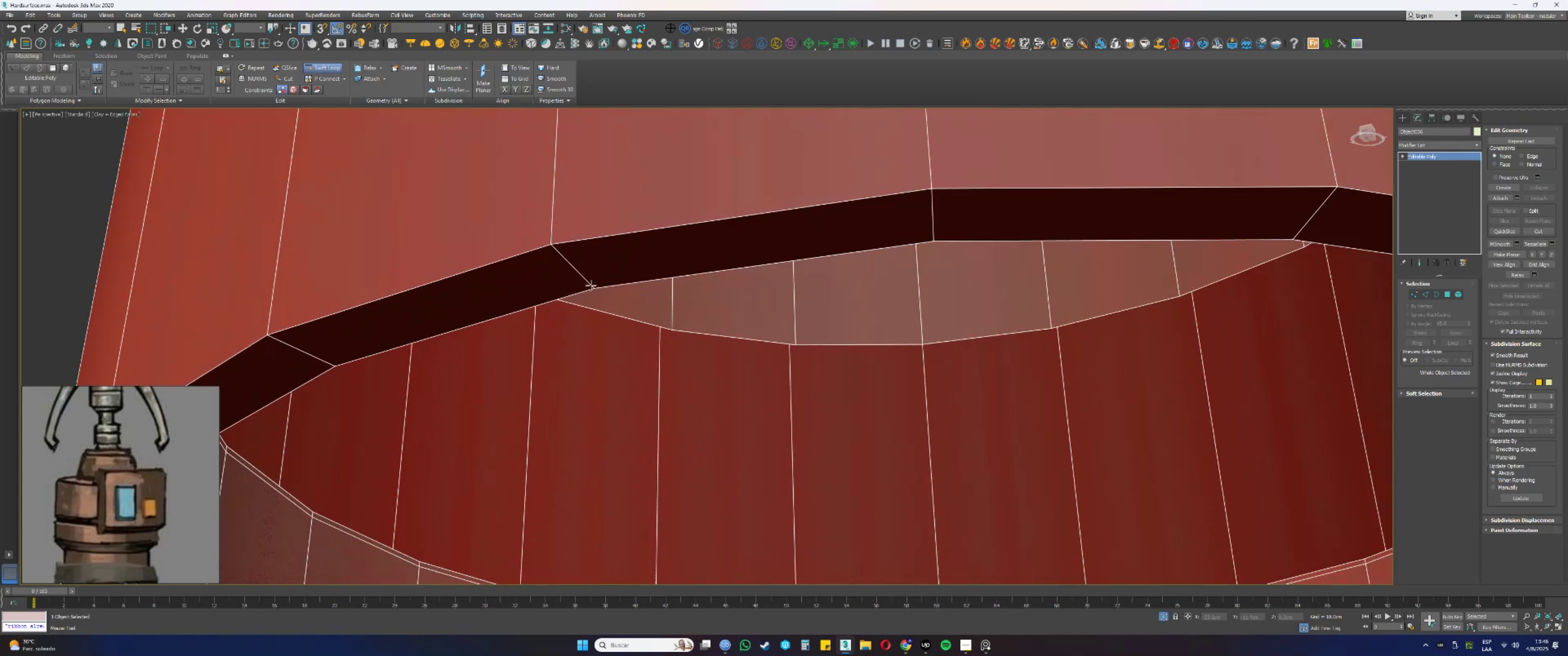 
scroll: coordinate [591, 283], scroll_direction: down, amount: 2.0
 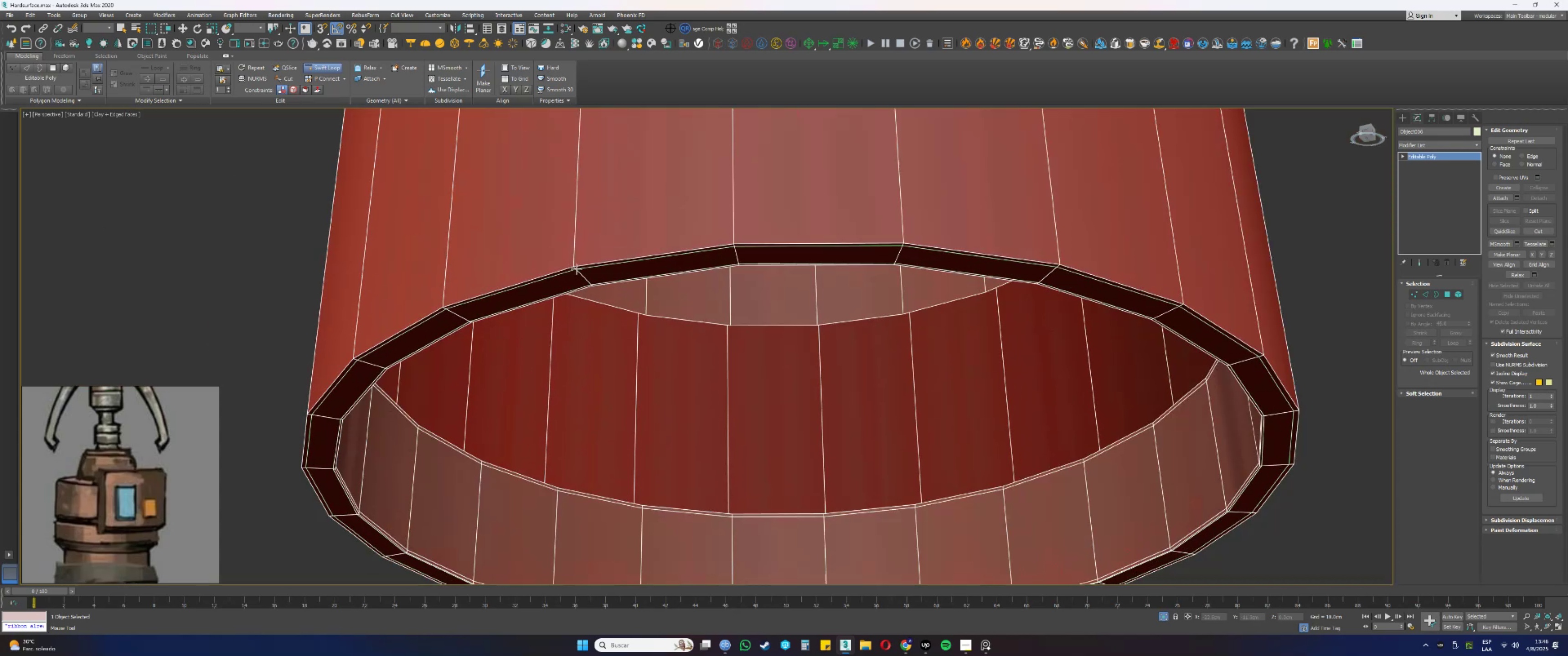 
left_click([575, 269])
 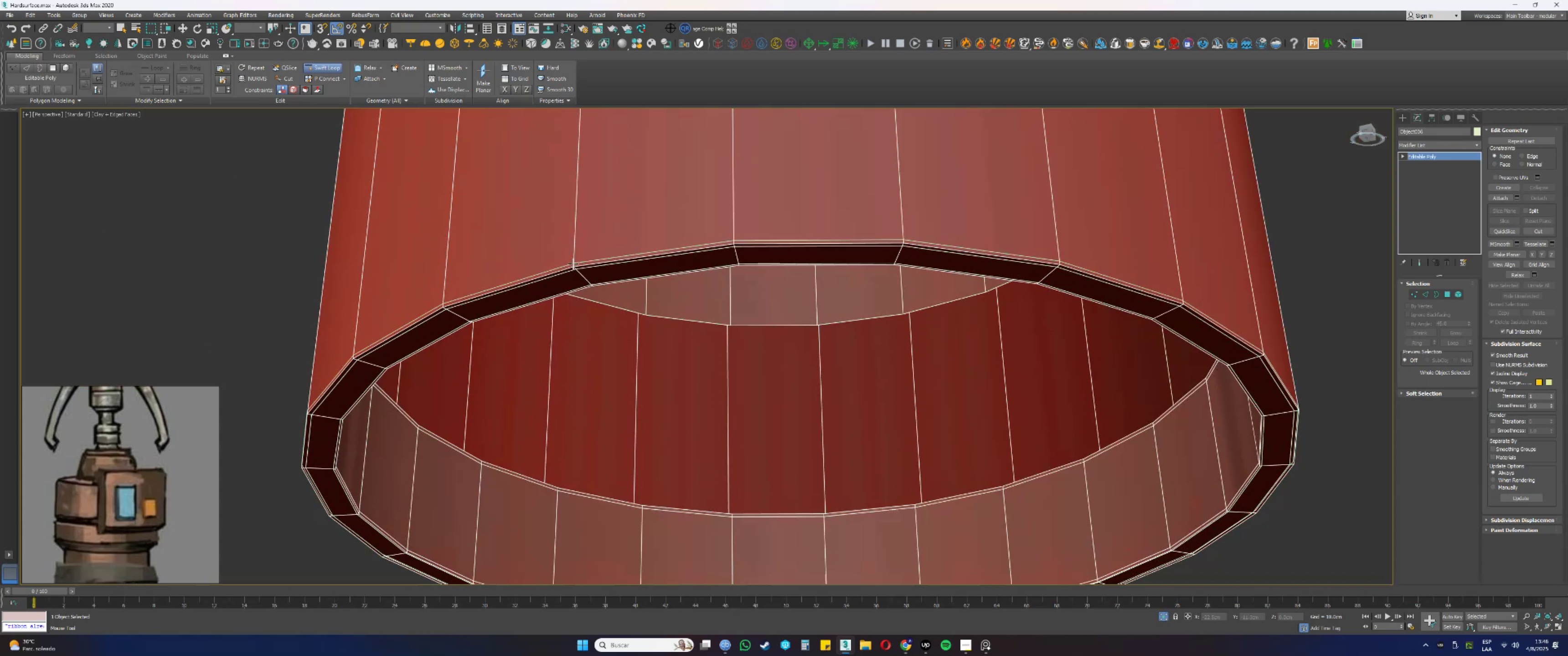 
left_click([573, 264])
 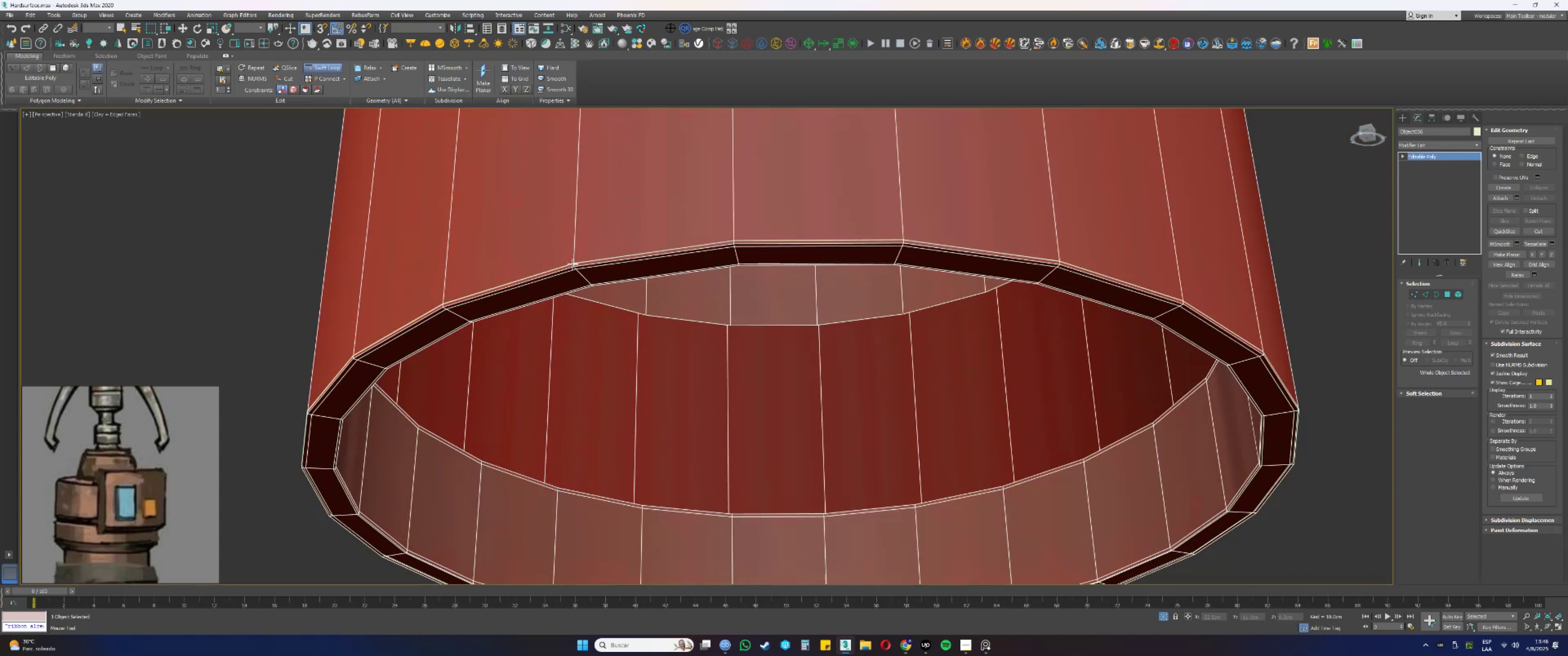 
scroll: coordinate [581, 297], scroll_direction: down, amount: 4.0
 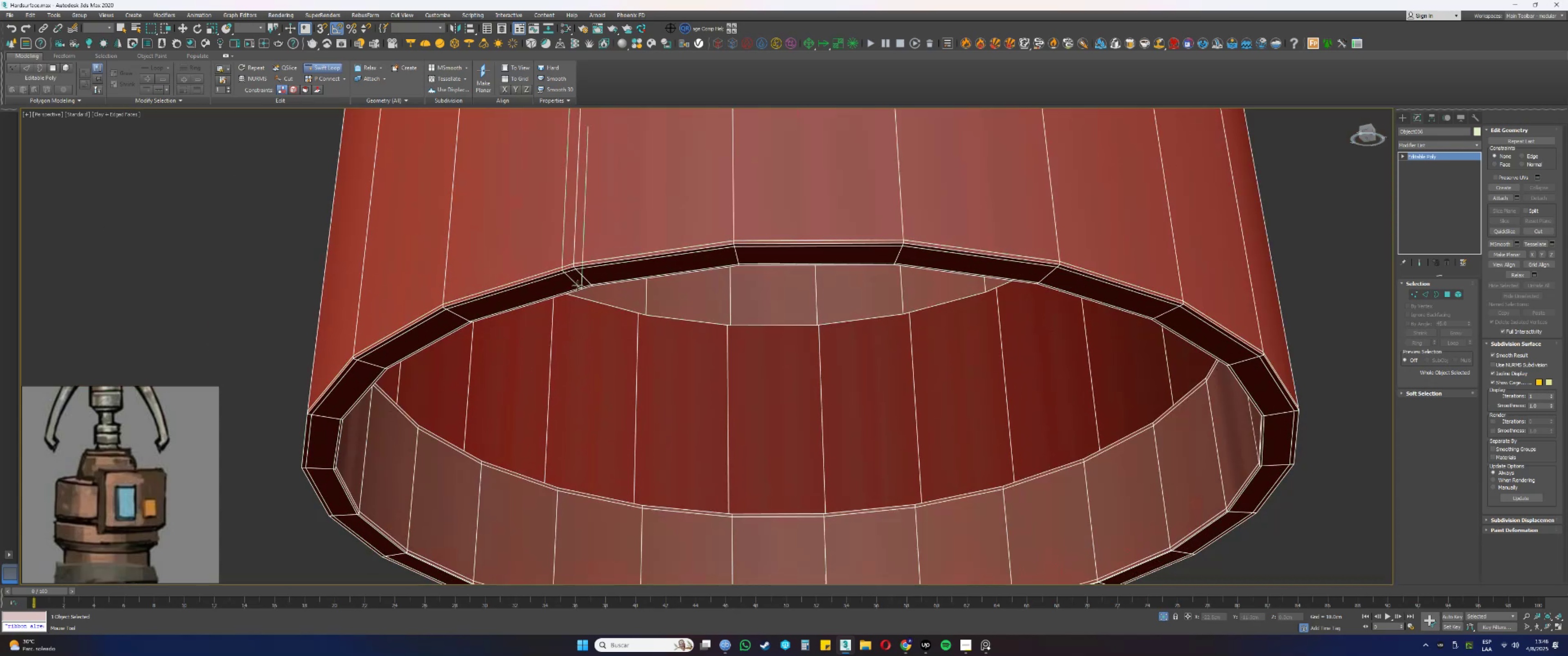 
hold_key(key=AltLeft, duration=0.41)
 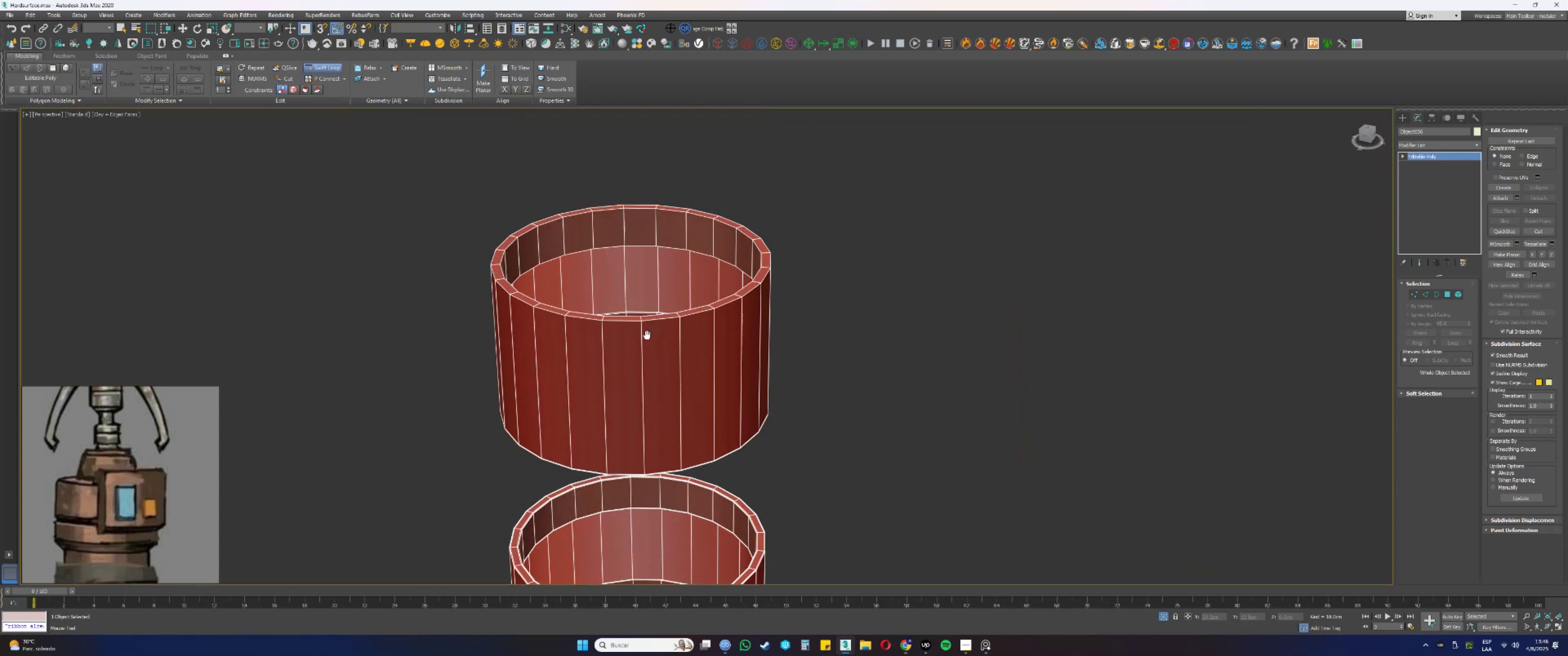 
scroll: coordinate [646, 252], scroll_direction: up, amount: 2.0
 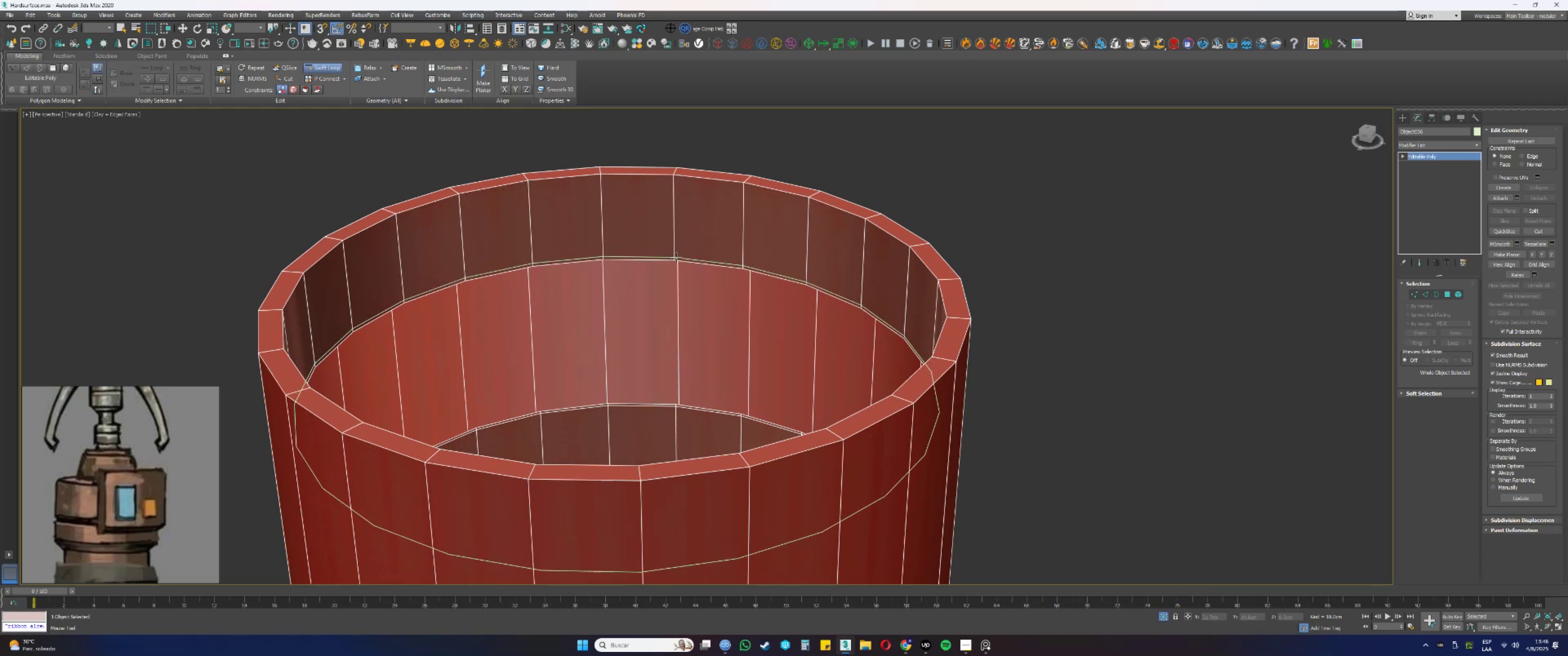 
left_click([676, 258])
 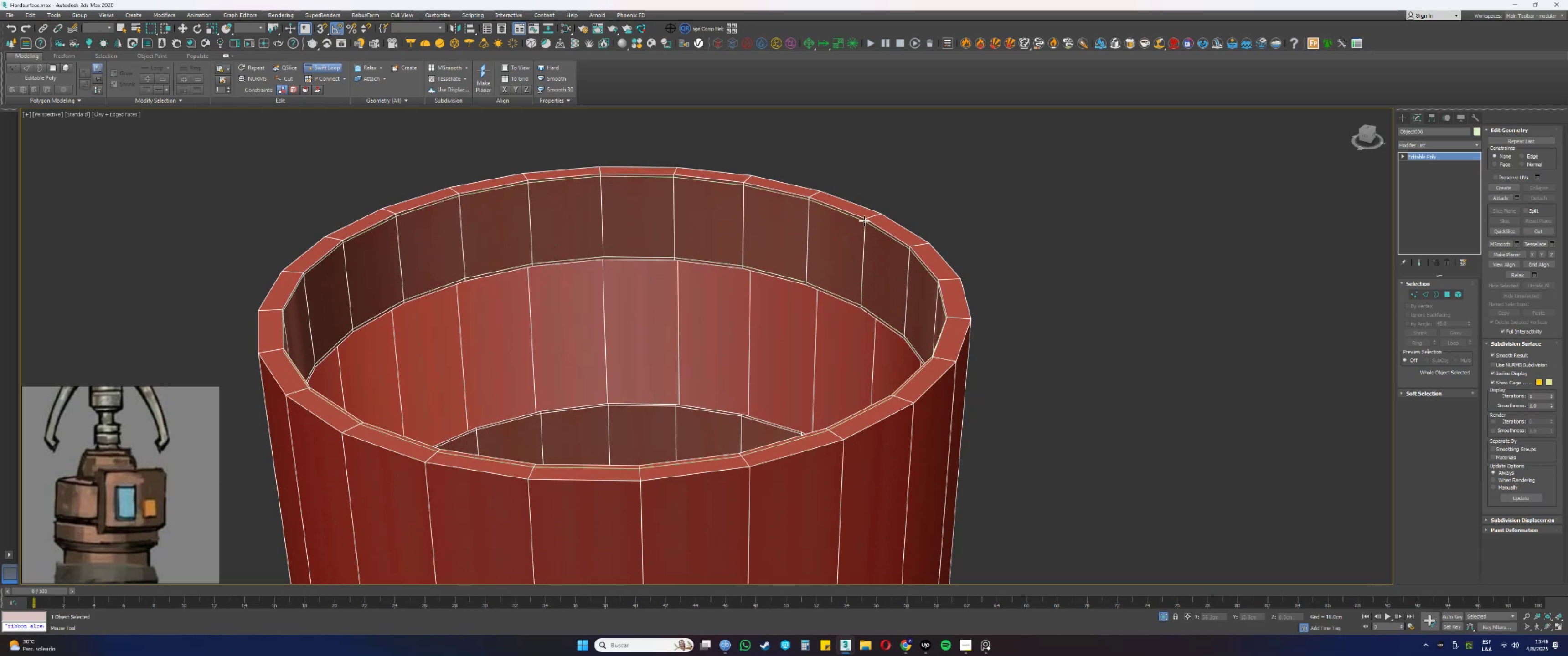 
left_click([866, 221])
 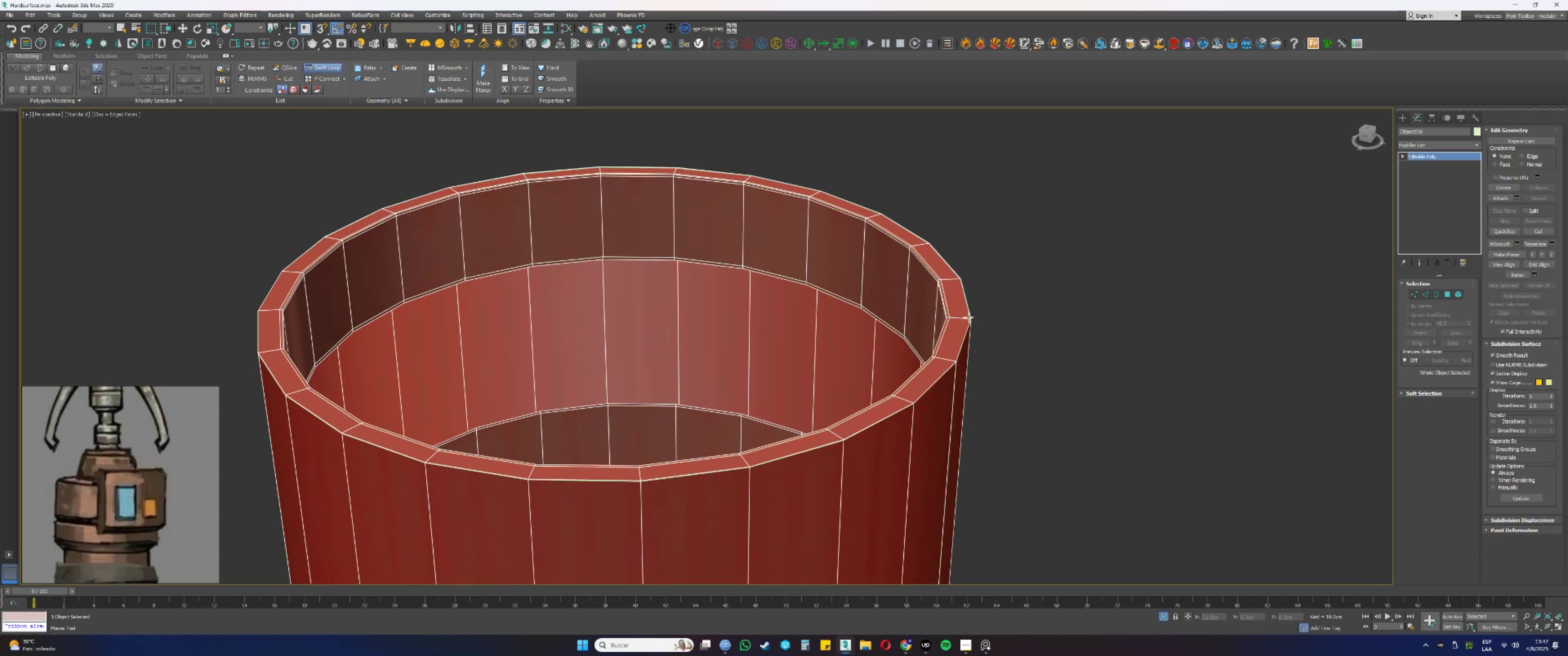 
scroll: coordinate [627, 481], scroll_direction: up, amount: 1.0
 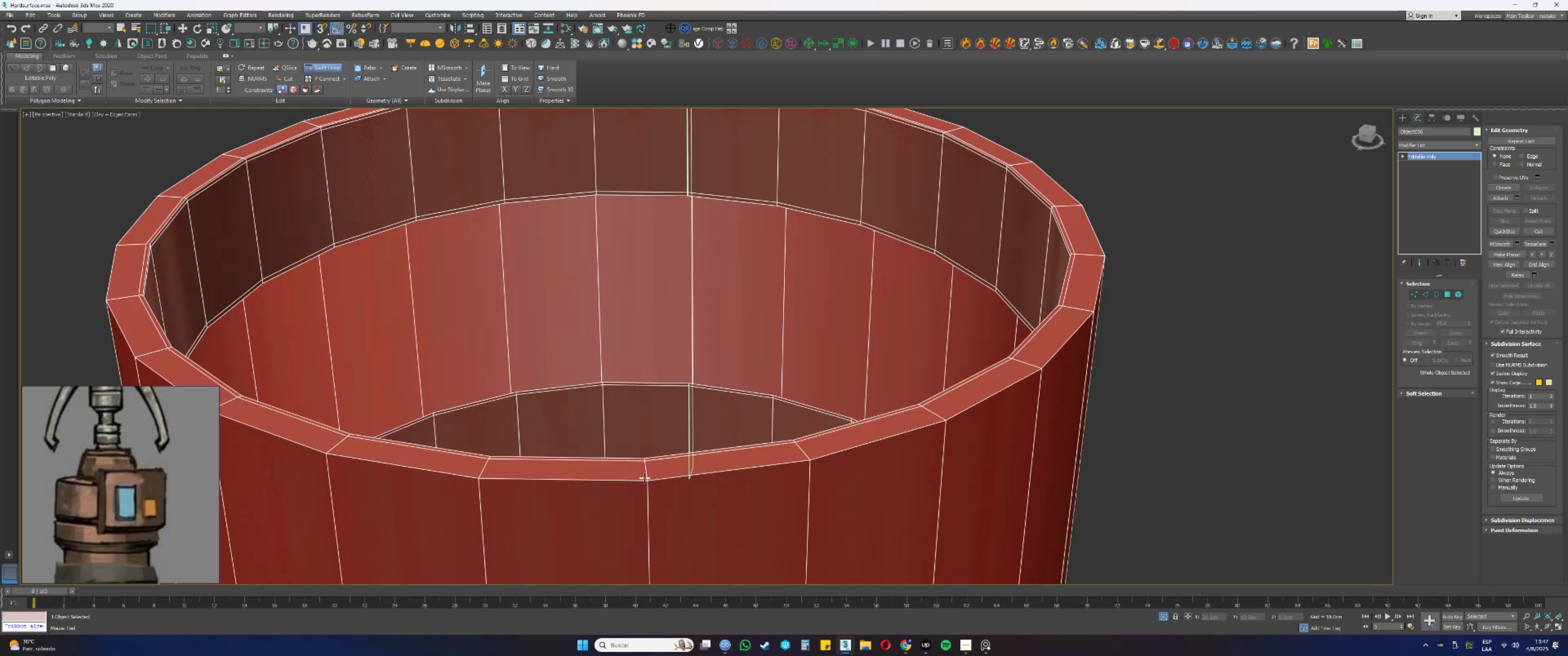 
scroll: coordinate [647, 472], scroll_direction: down, amount: 1.0
 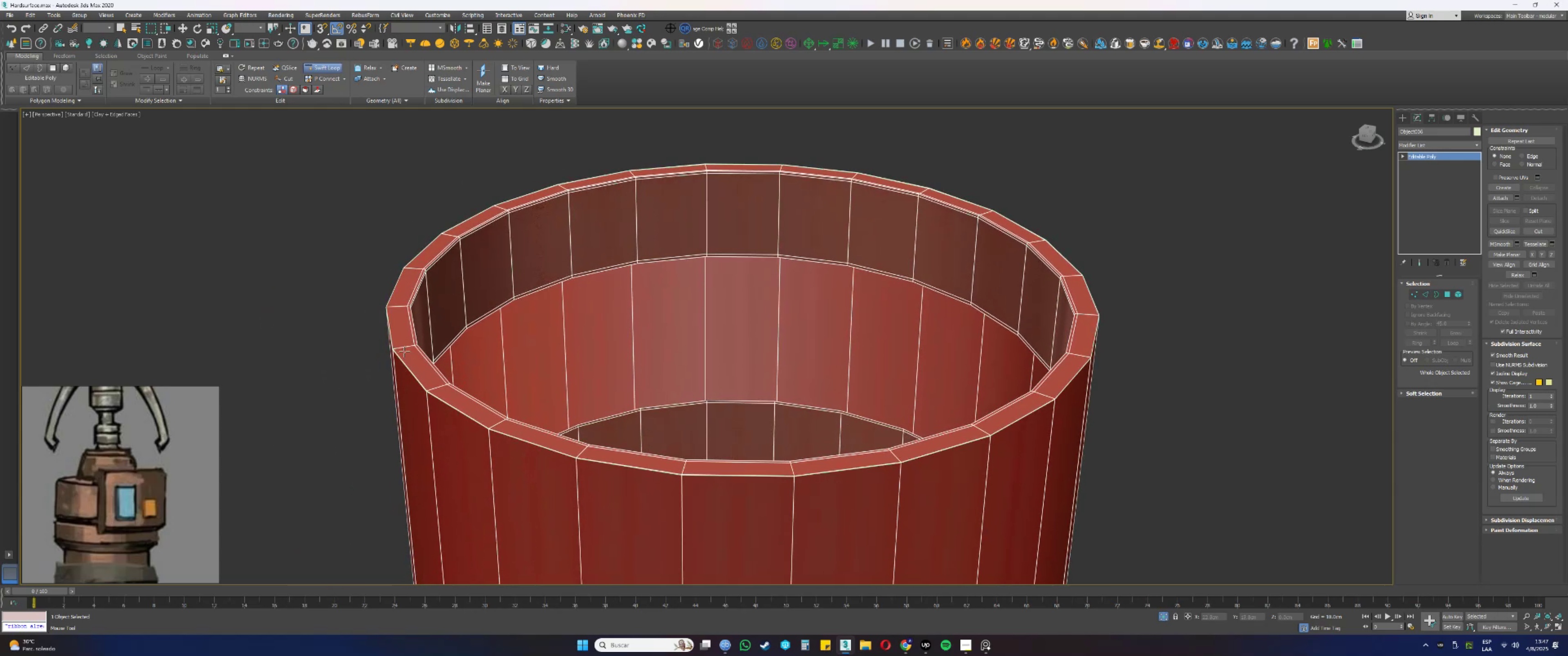 
left_click([395, 348])
 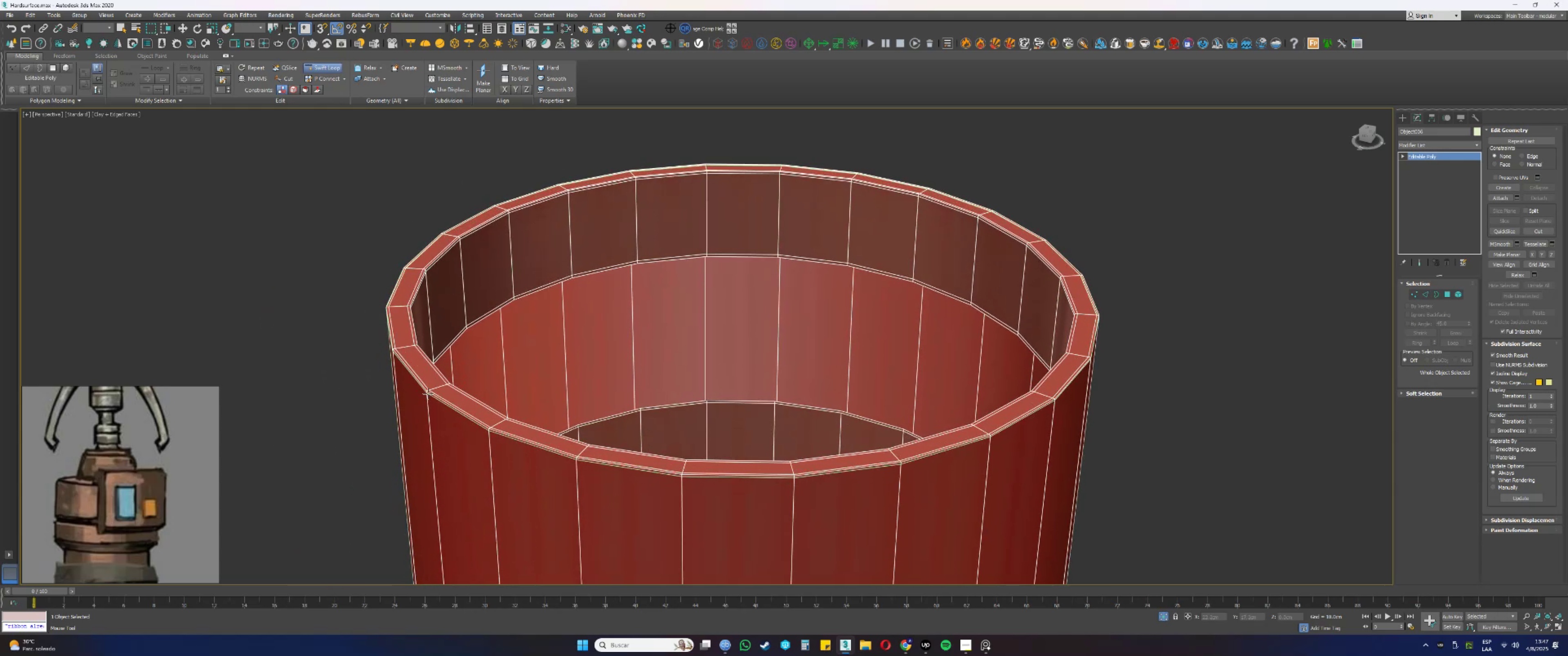 
left_click([428, 394])
 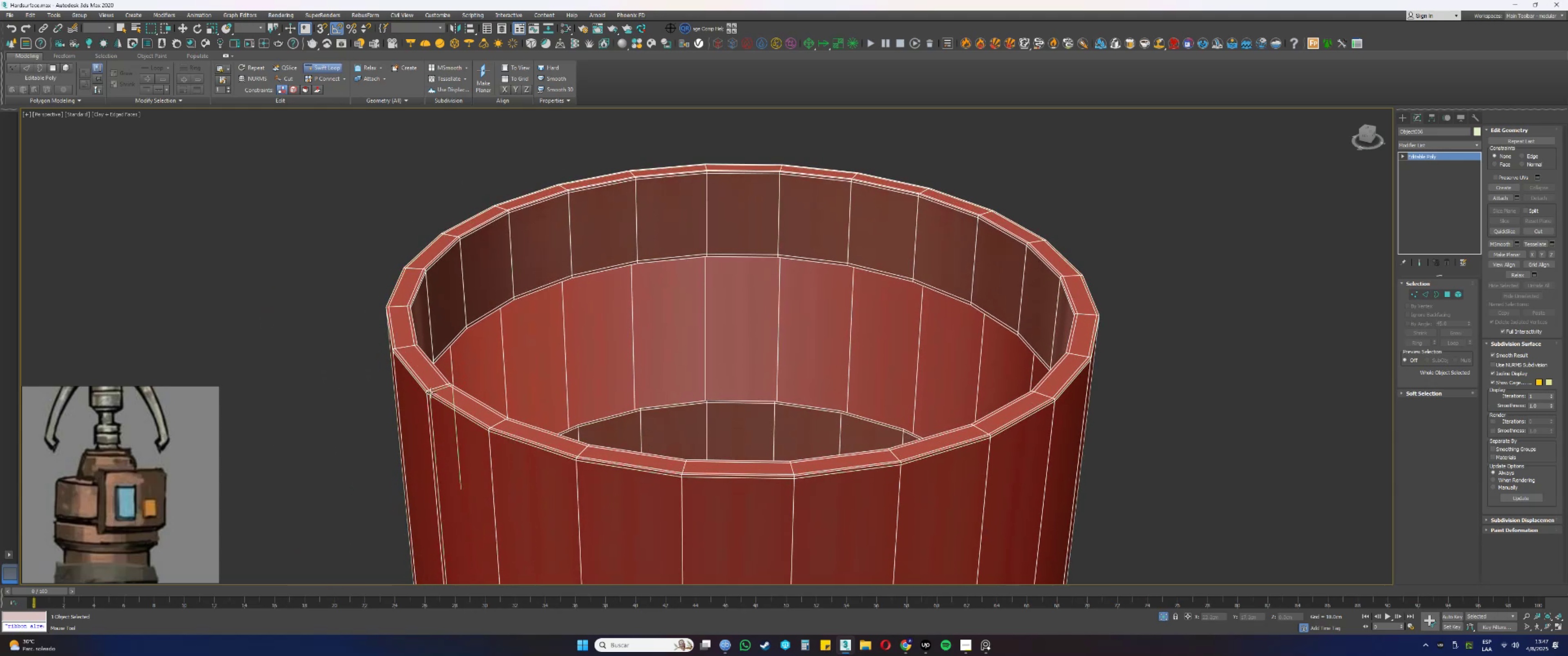 
right_click([465, 371])
 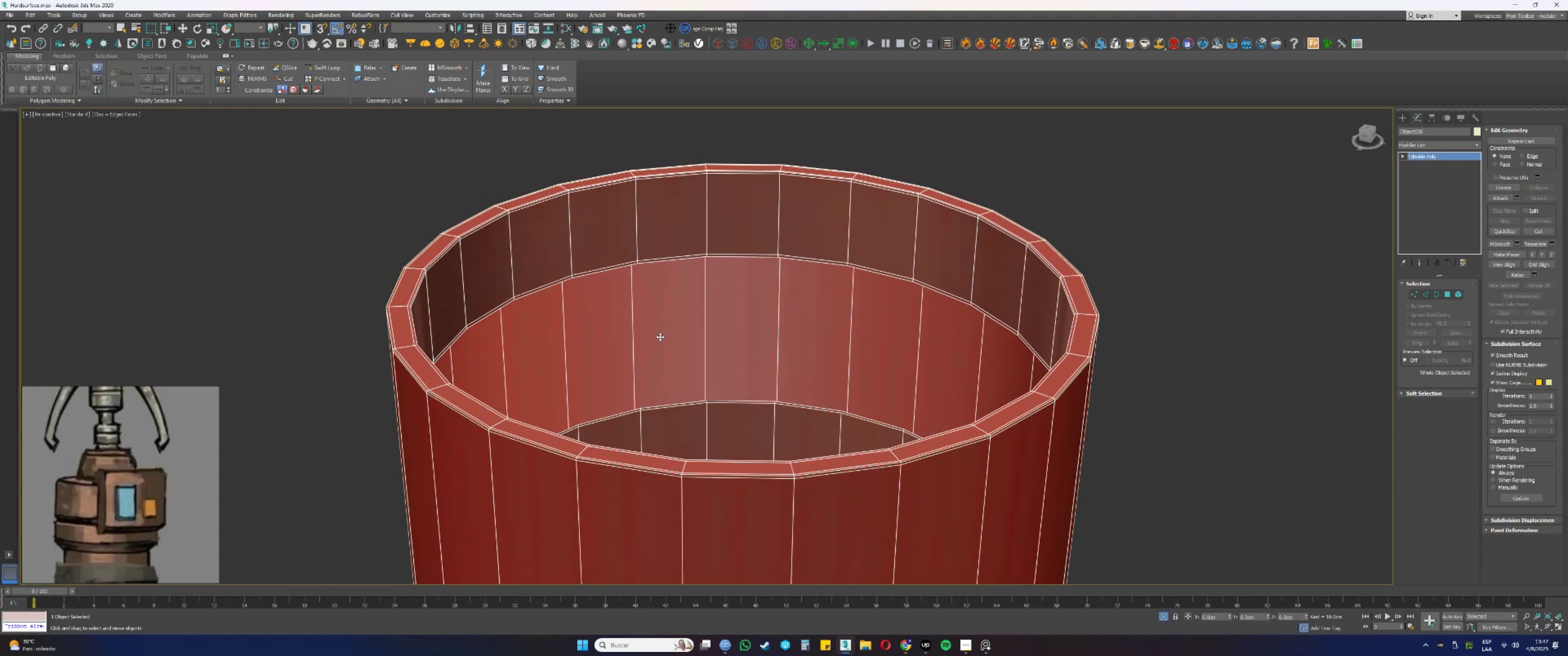 
scroll: coordinate [750, 327], scroll_direction: down, amount: 3.0
 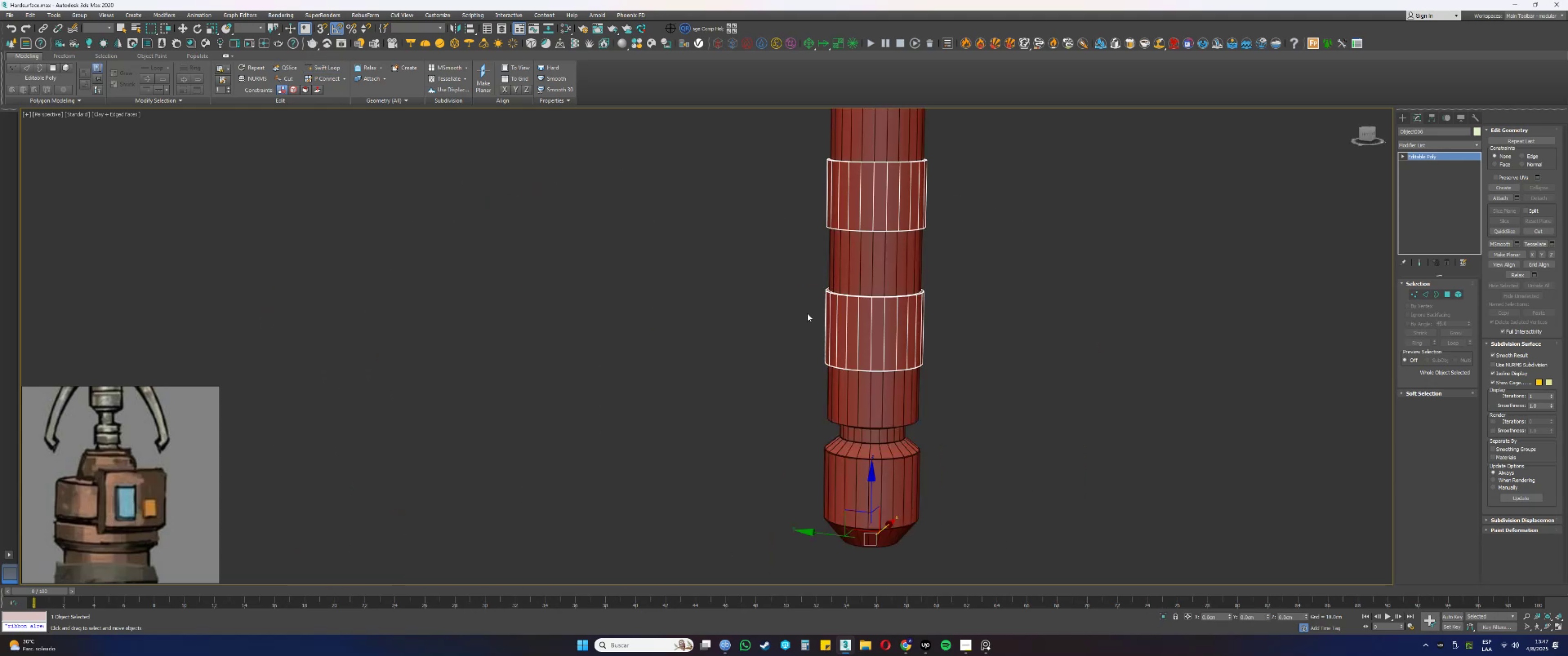 
key(5)
 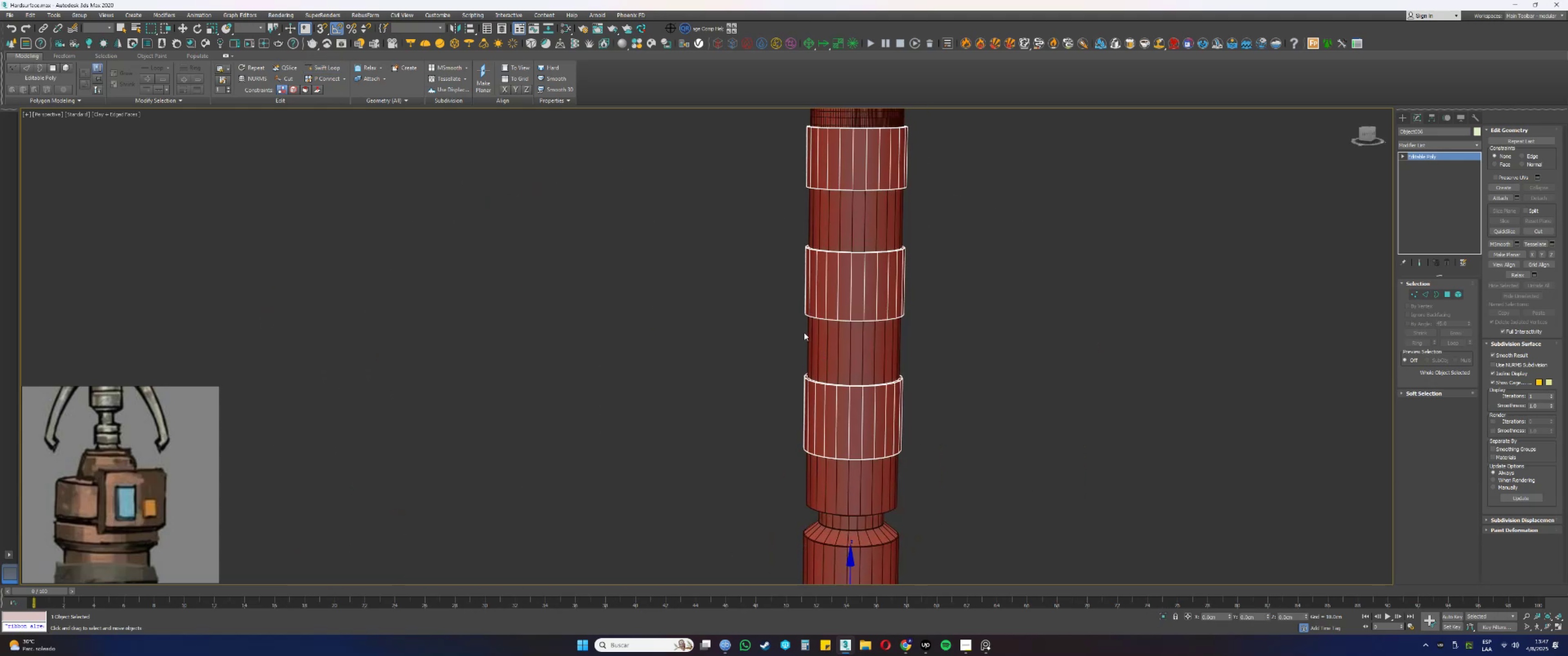 
scroll: coordinate [804, 333], scroll_direction: down, amount: 2.0
 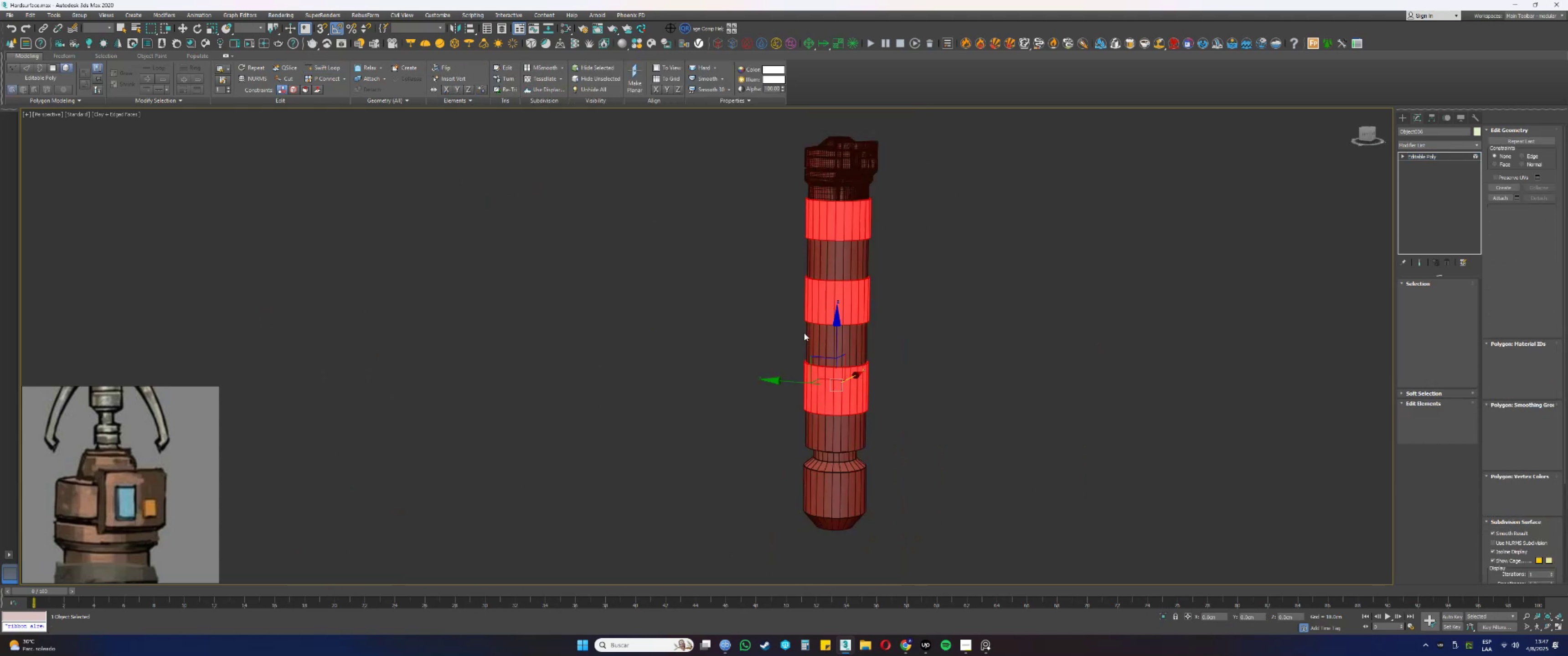 
left_click_drag(start_coordinate=[1015, 454], to_coordinate=[689, 127])
 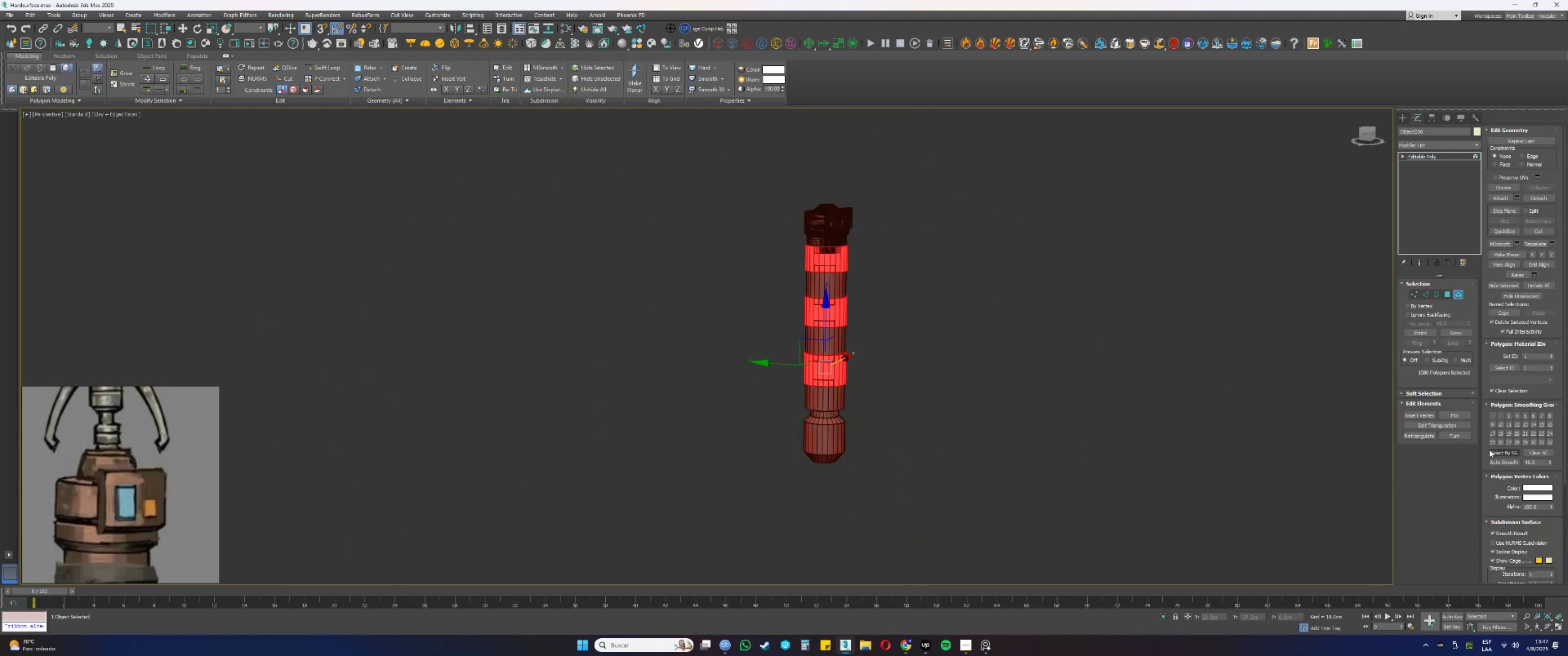 
left_click([1499, 458])
 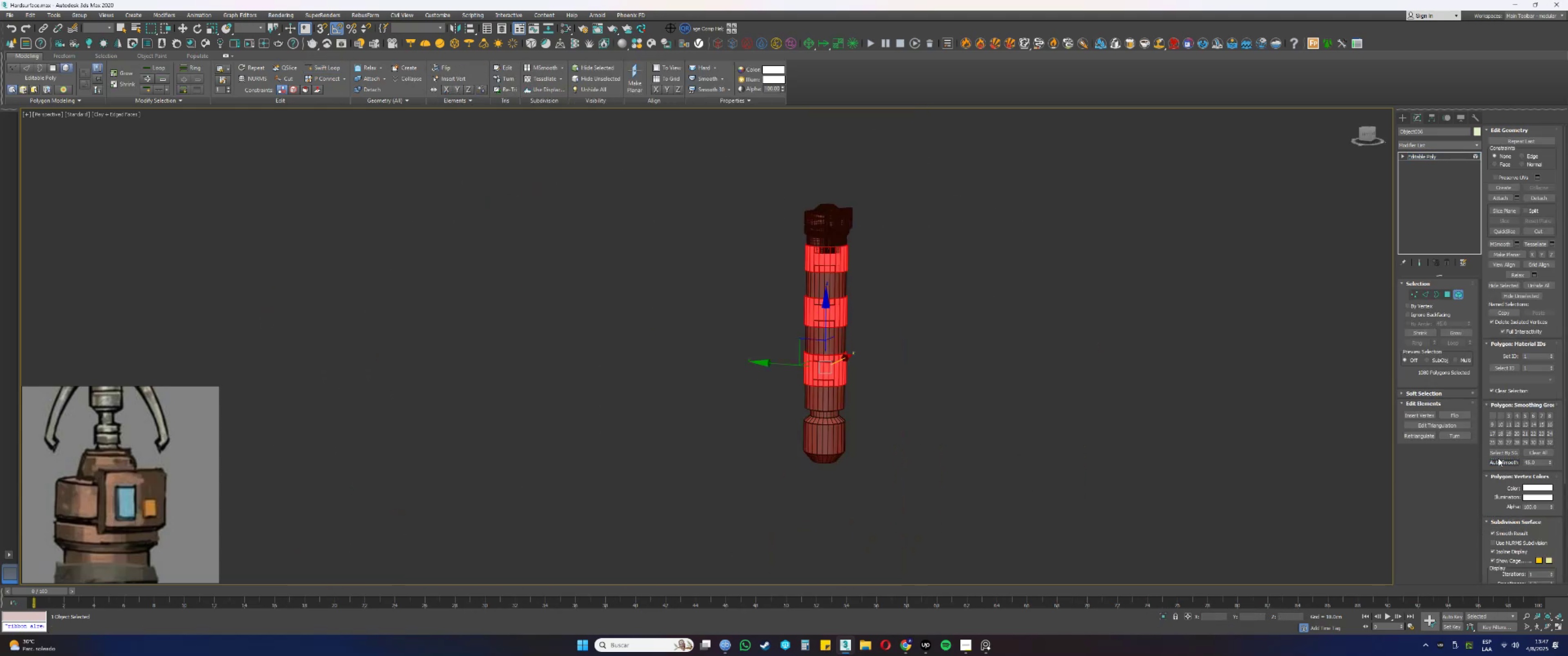 
key(5)
 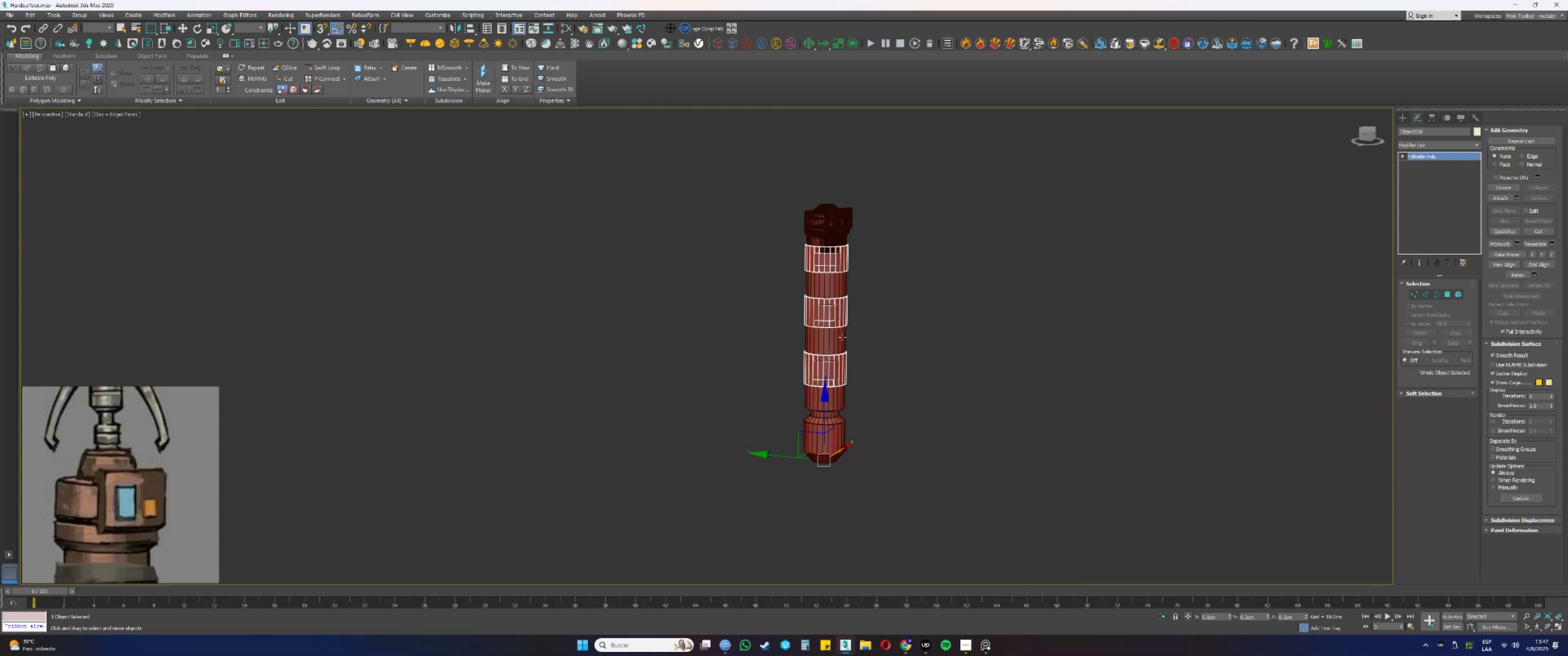 
scroll: coordinate [819, 305], scroll_direction: up, amount: 2.0
 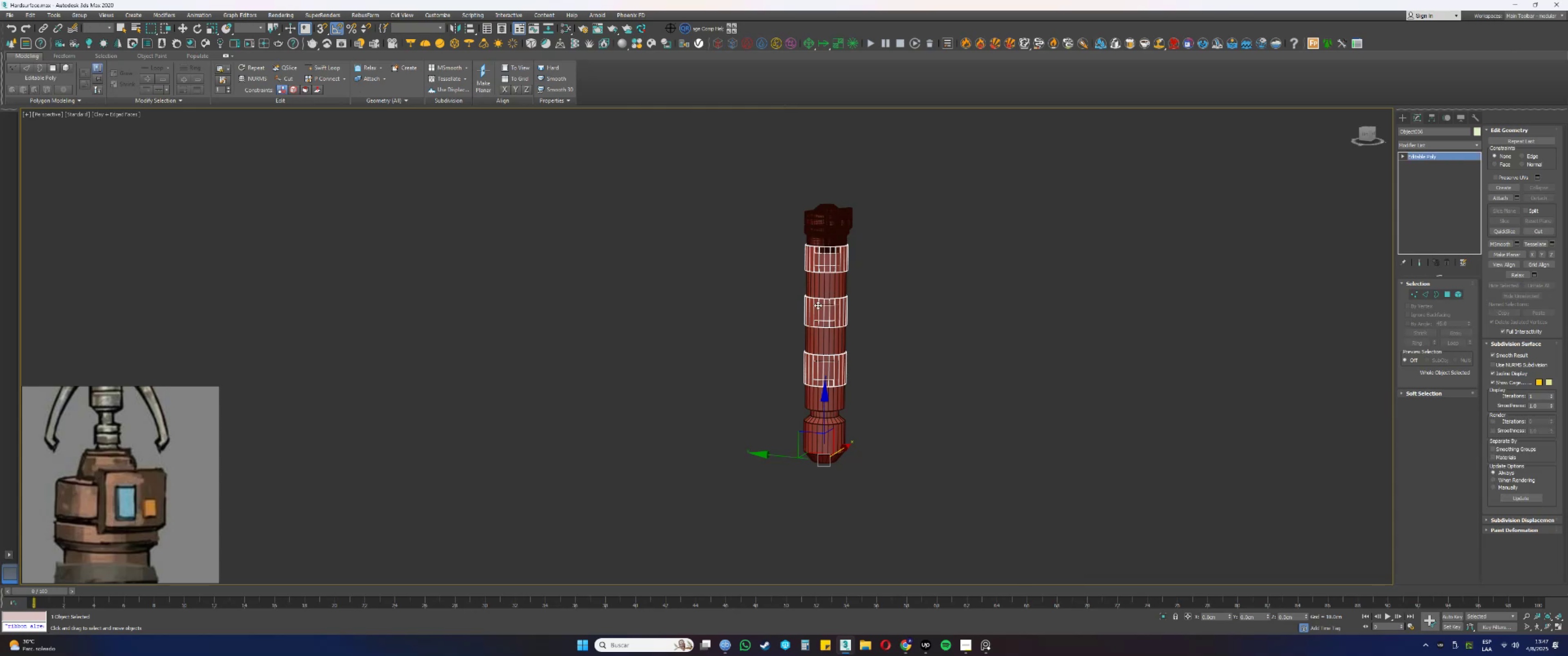 
key(F3)
 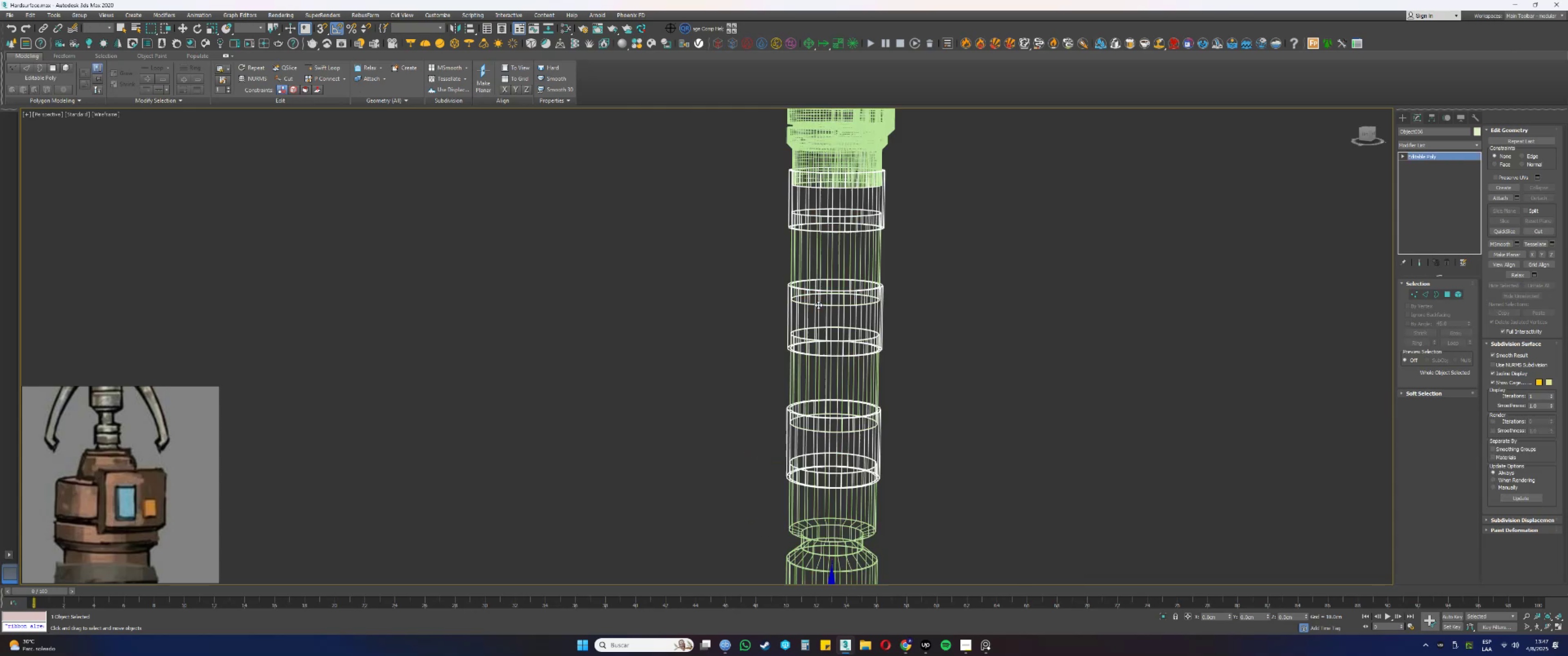 
key(F3)
 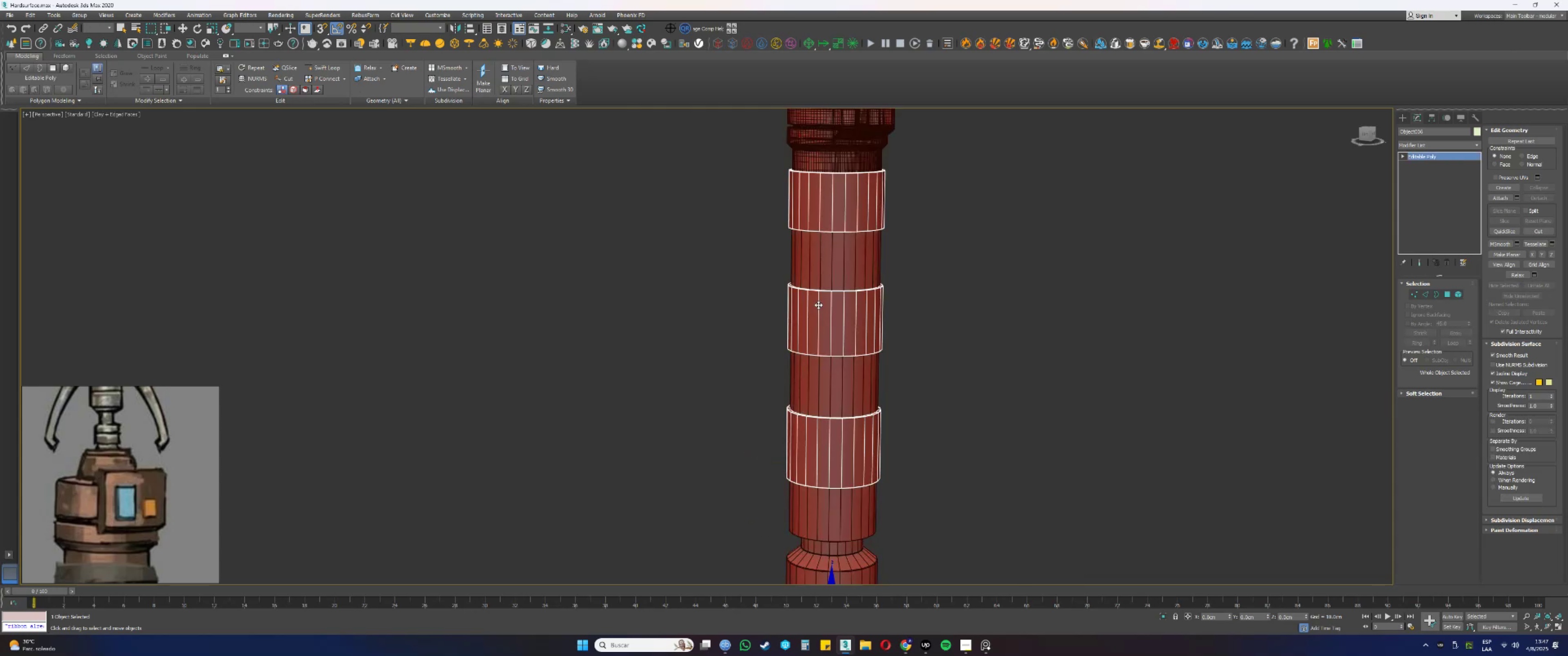 
key(F4)
 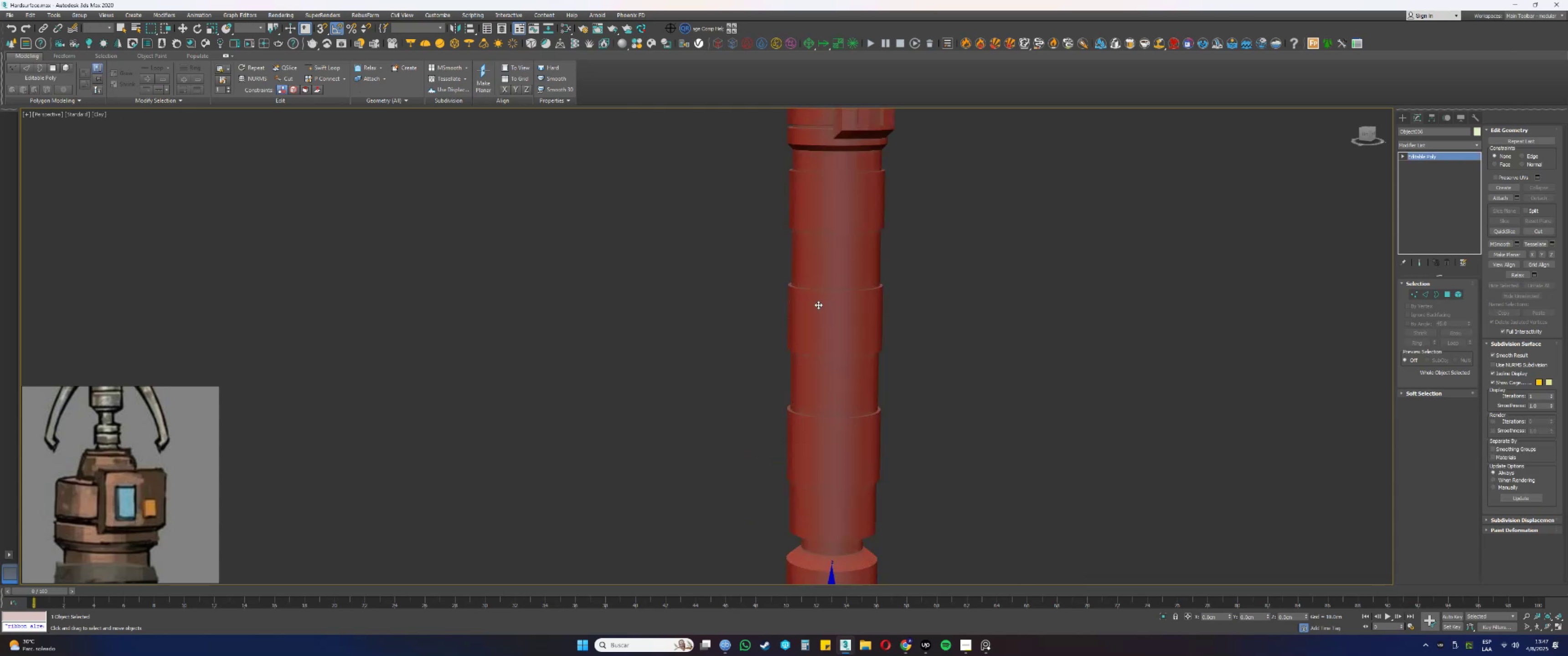 
key(F4)
 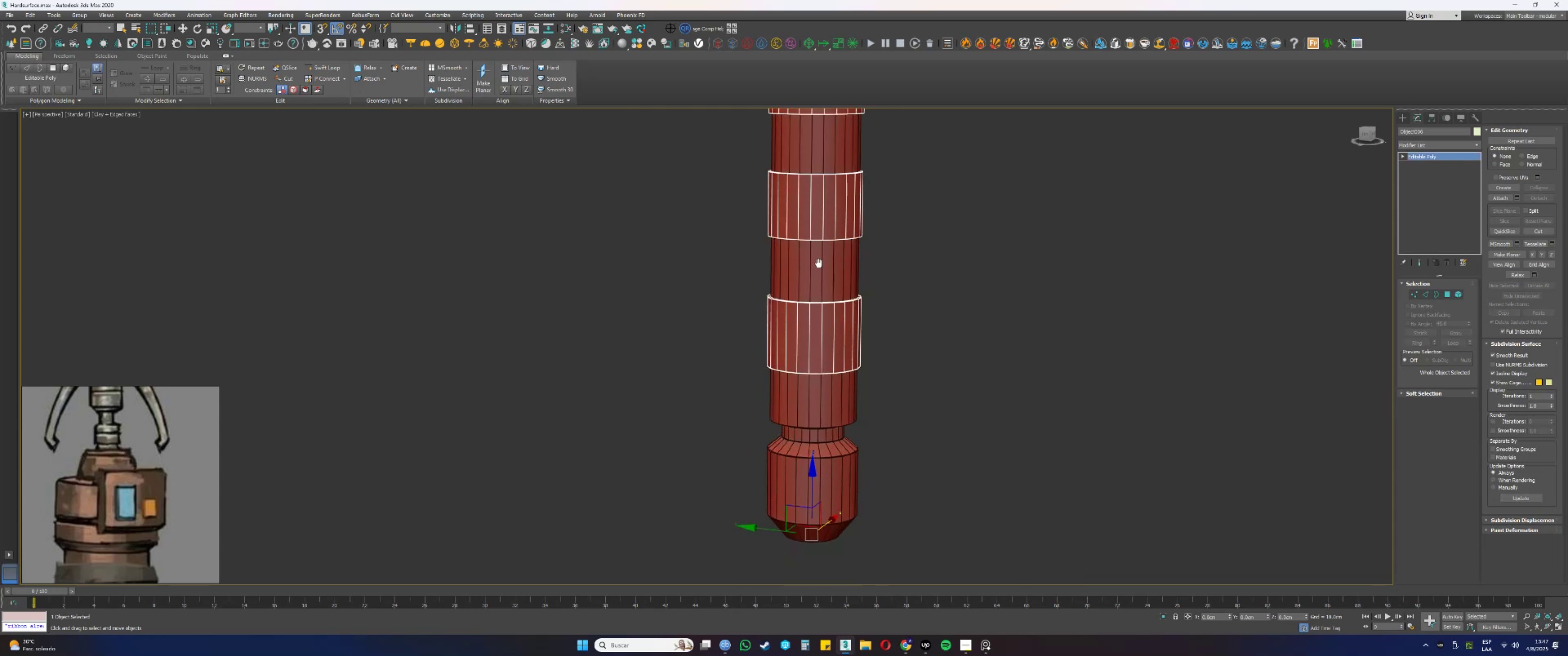 
left_click([827, 429])
 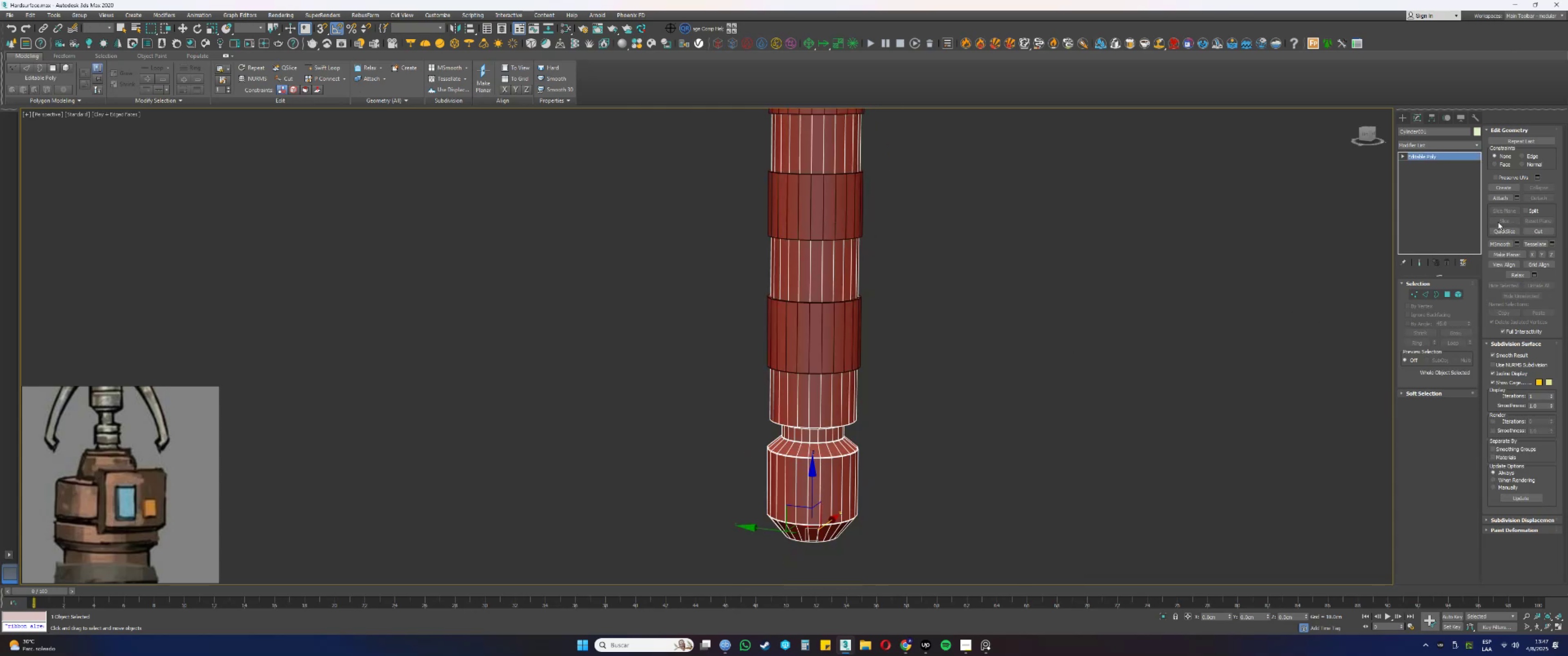 
left_click([1504, 200])
 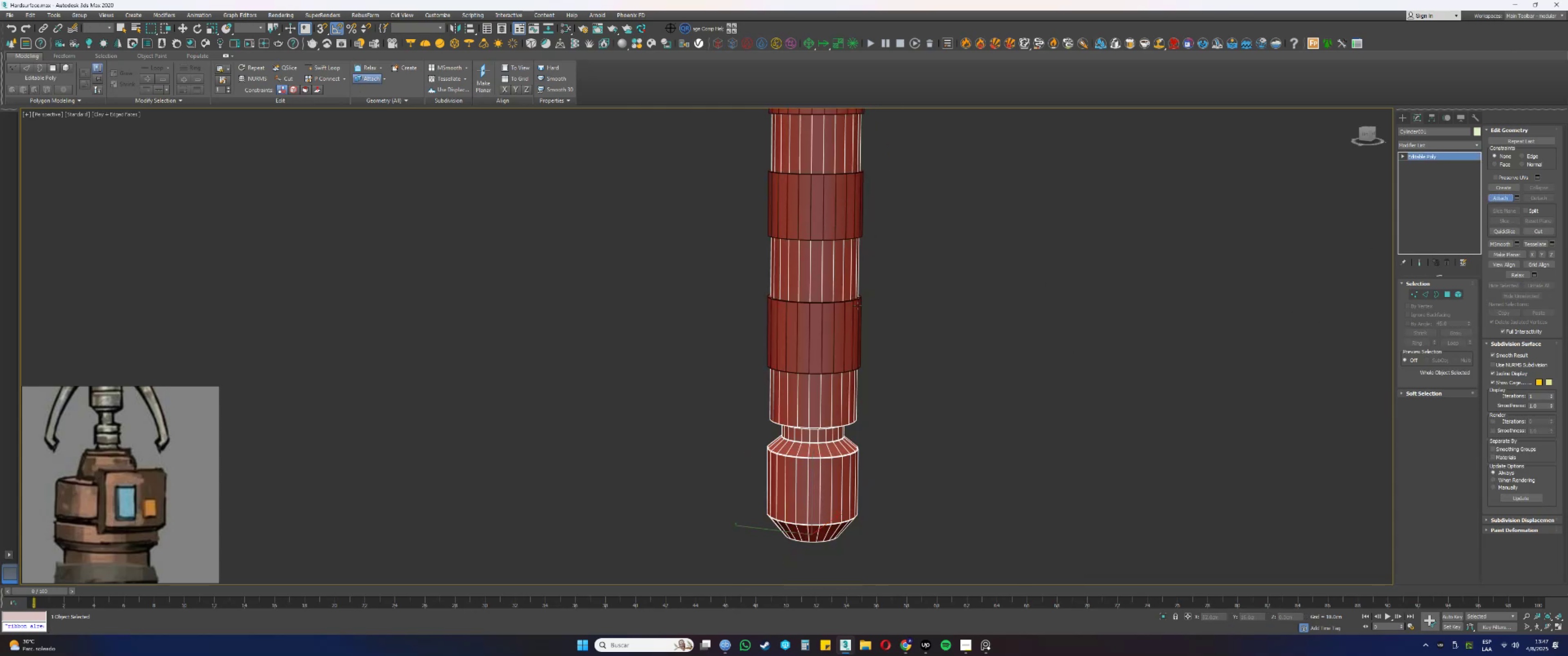 
left_click([799, 317])
 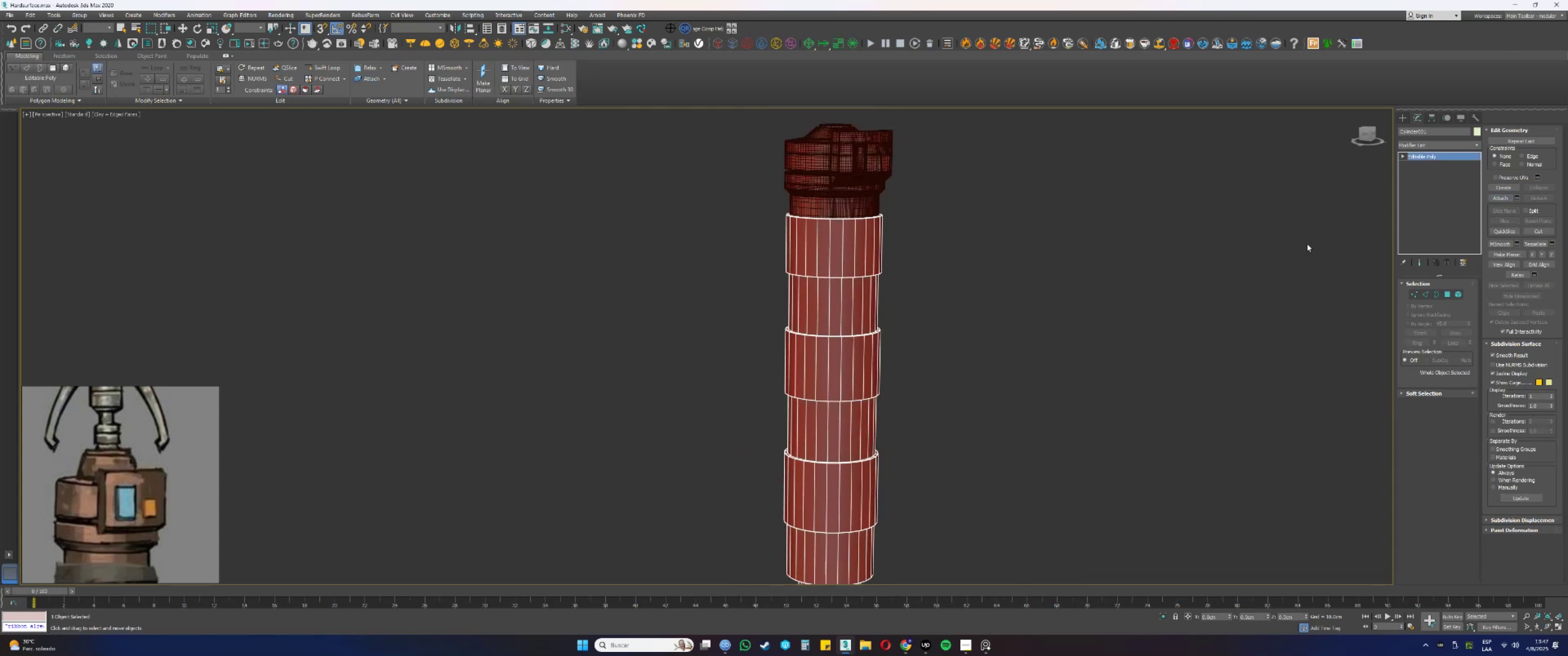 
key(F3)
 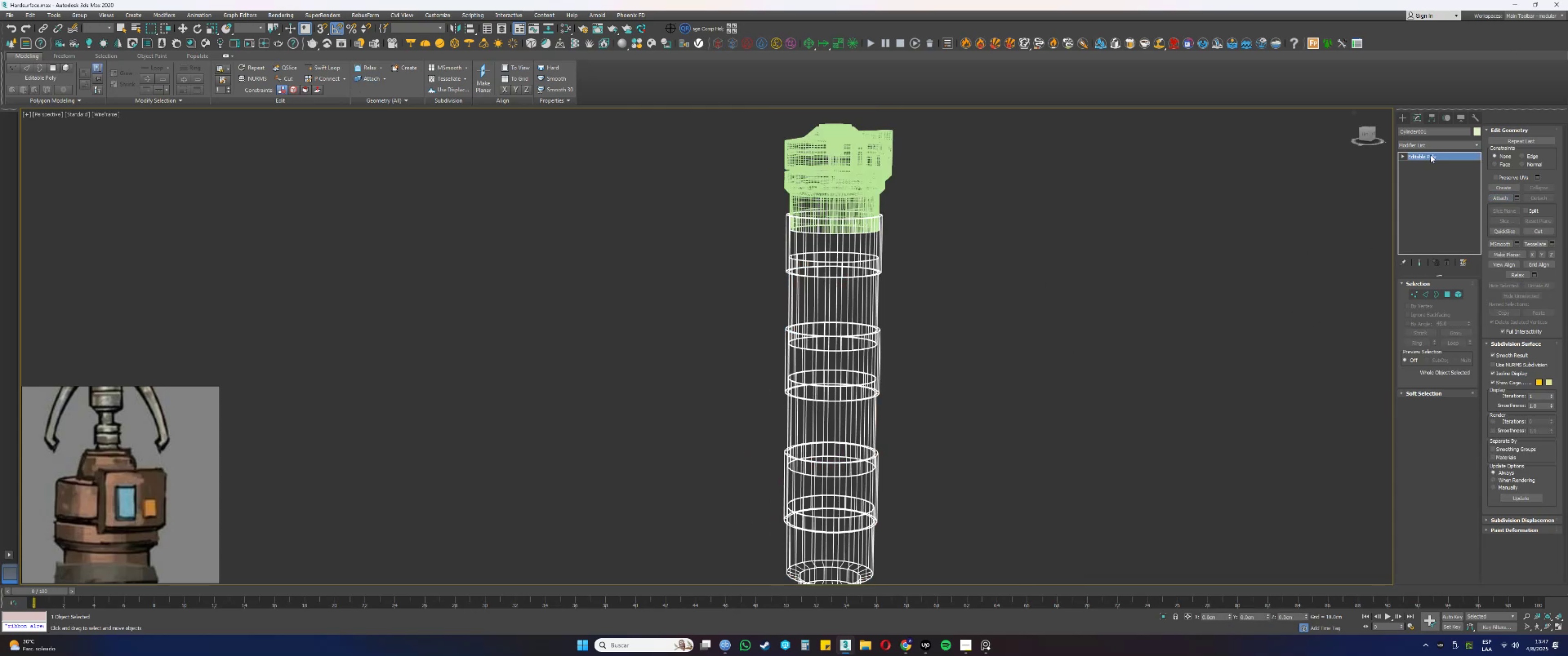 
right_click([1428, 154])
 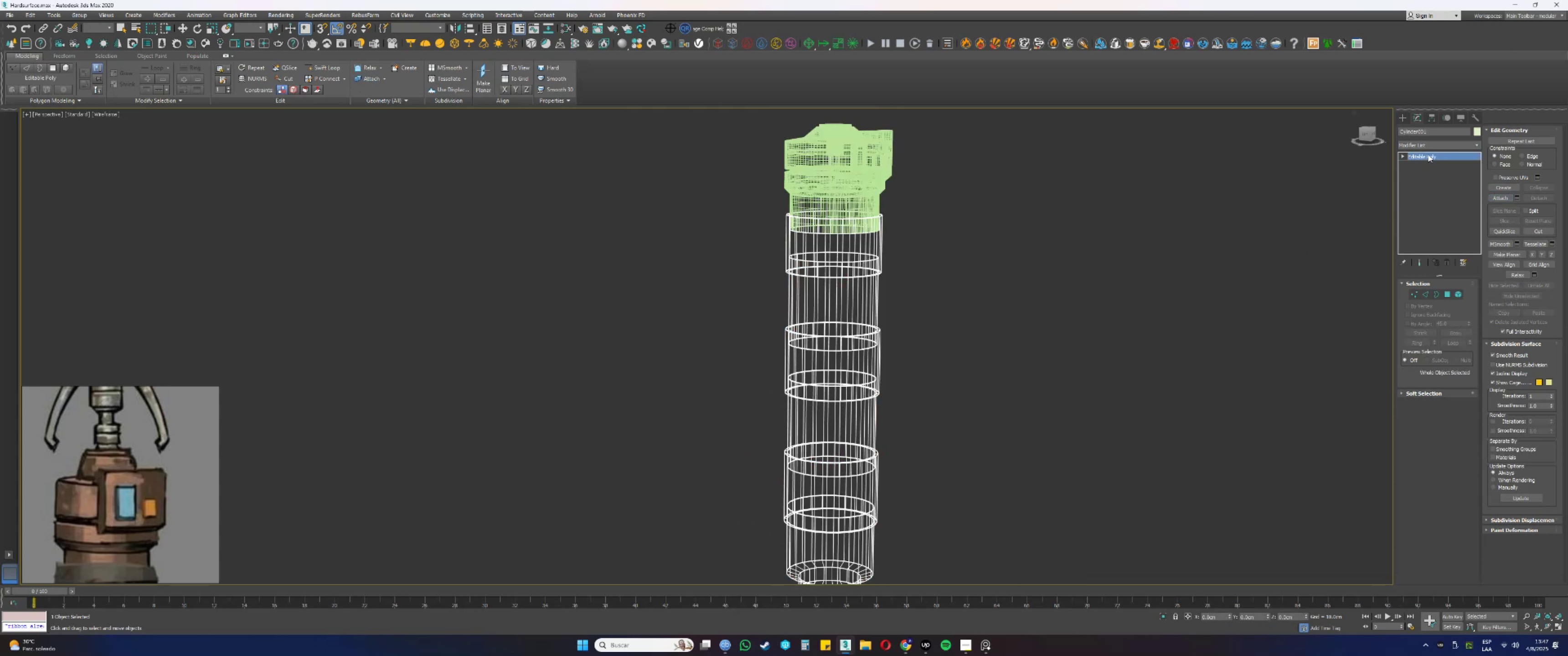 
key(F3)
 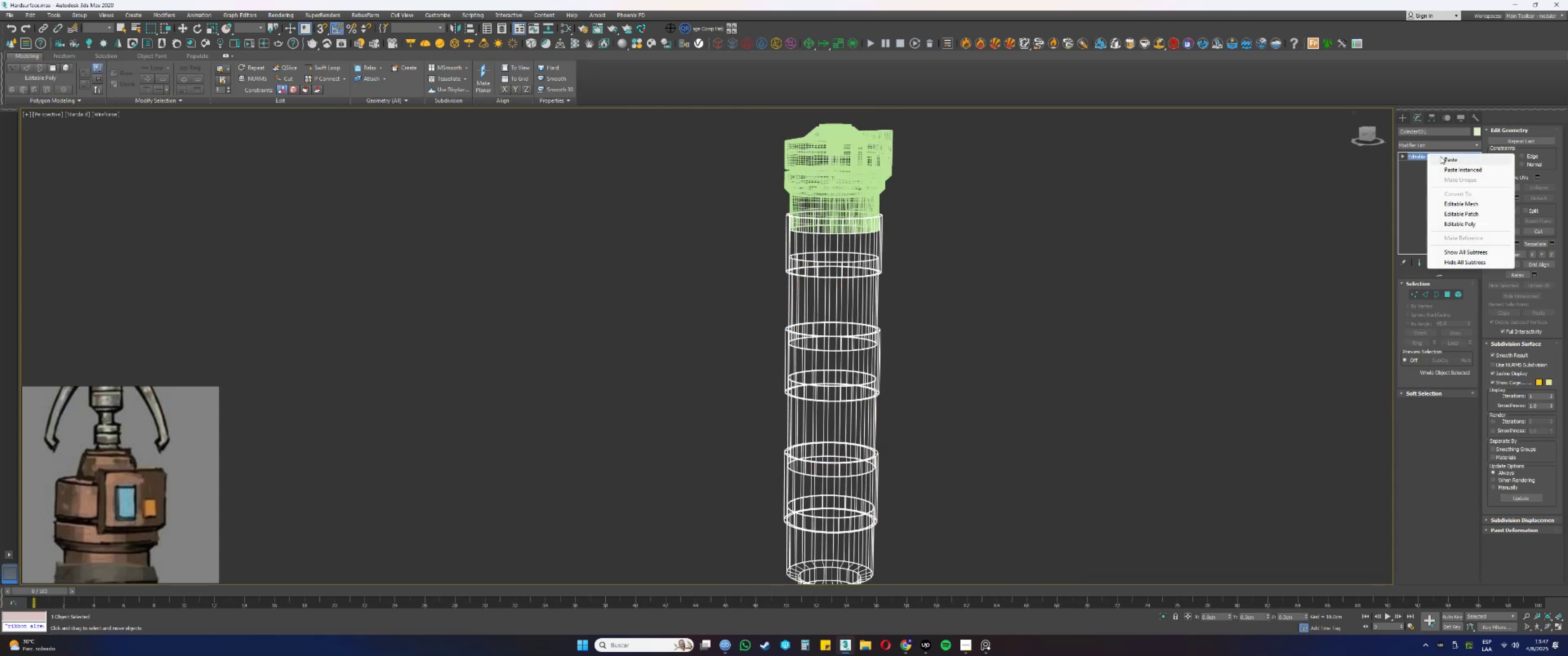 
left_click([1455, 159])
 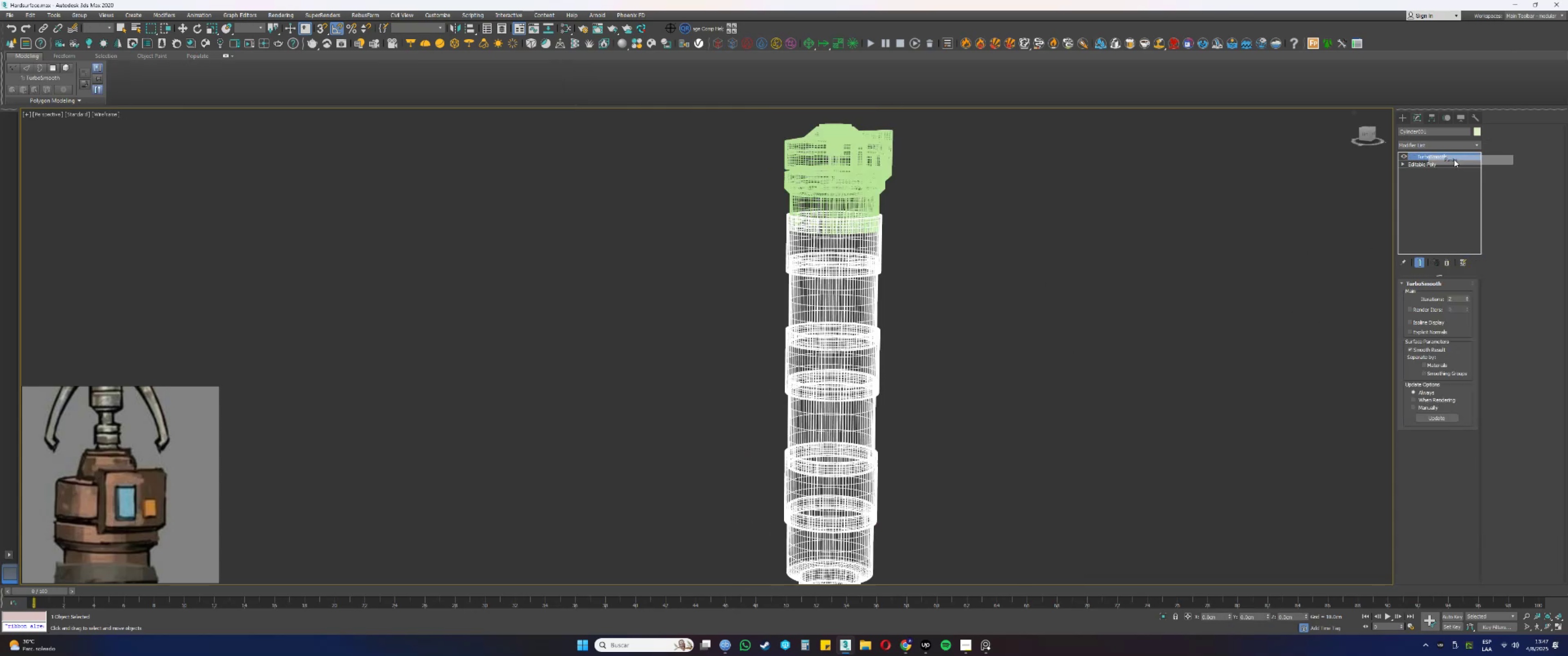 
key(F3)
 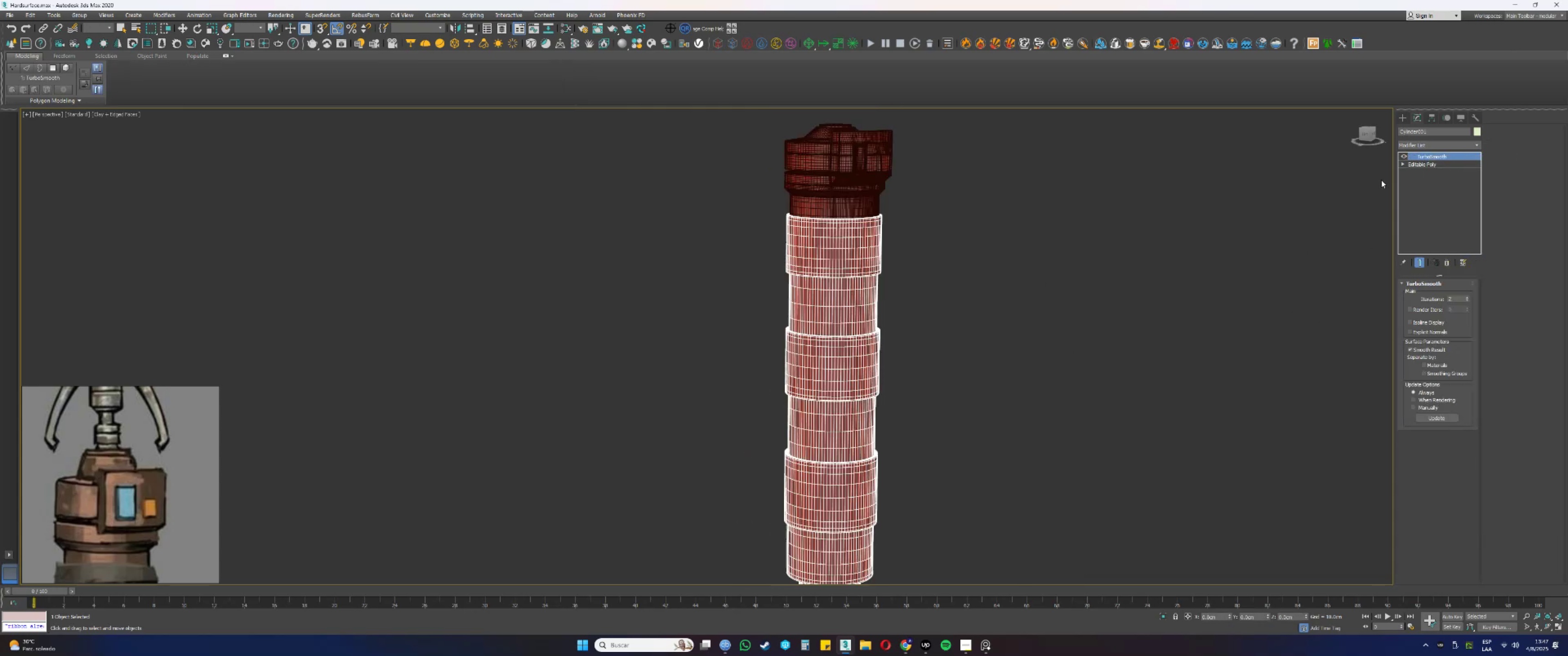 
key(F4)
 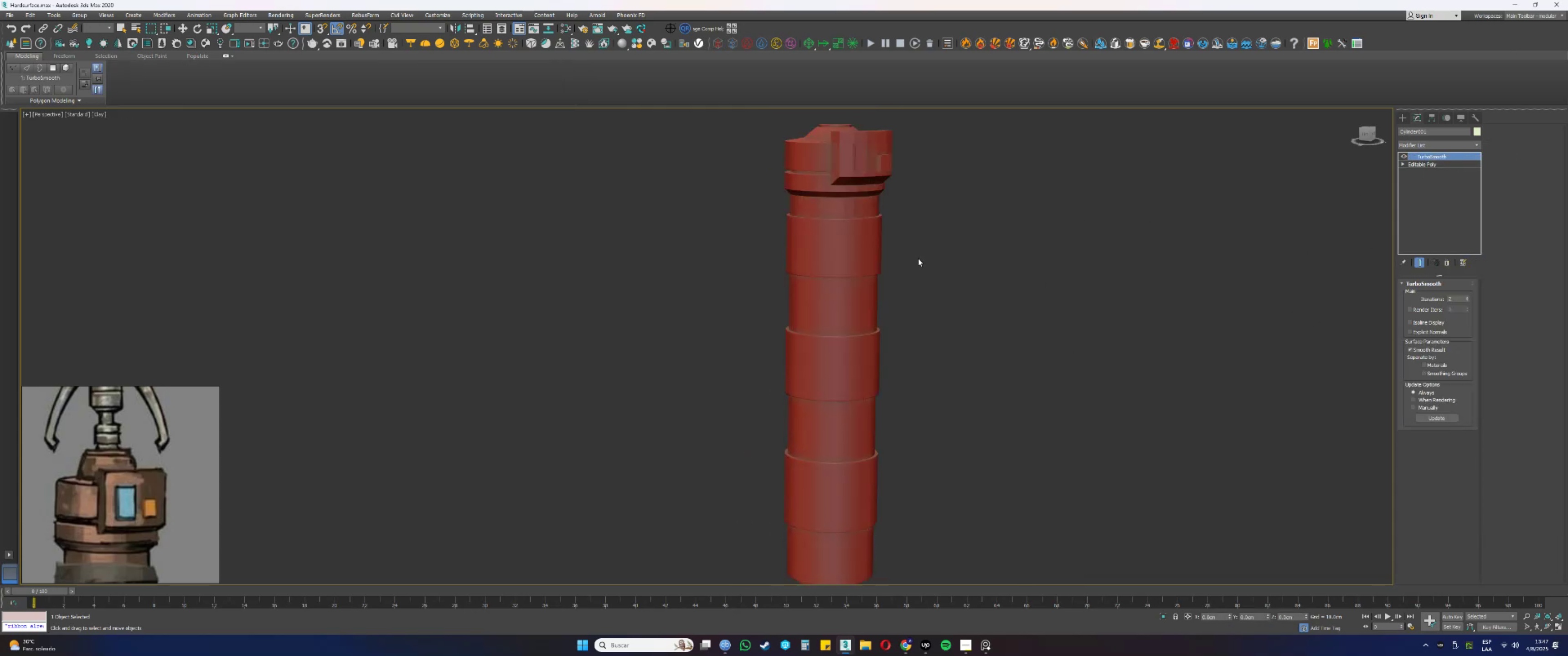 
key(Alt+AltLeft)
 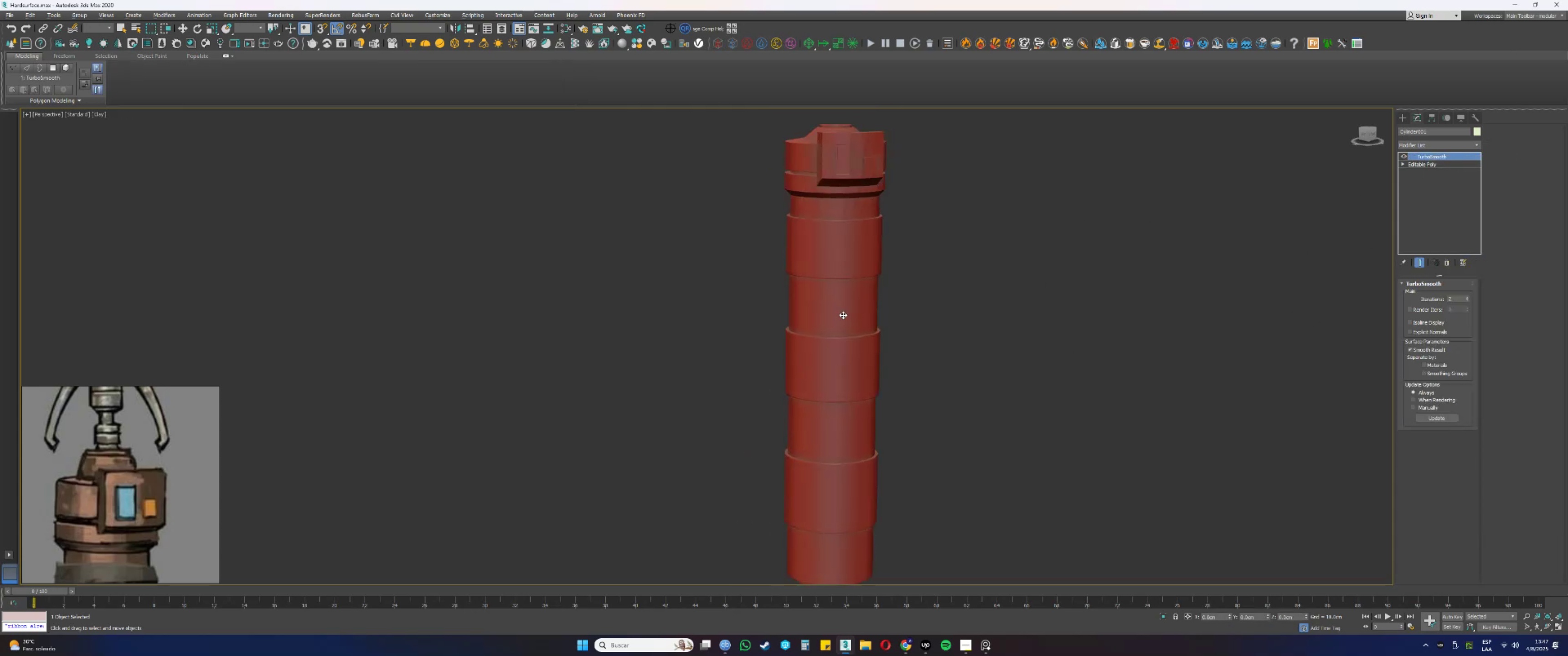 
scroll: coordinate [822, 268], scroll_direction: down, amount: 3.0
 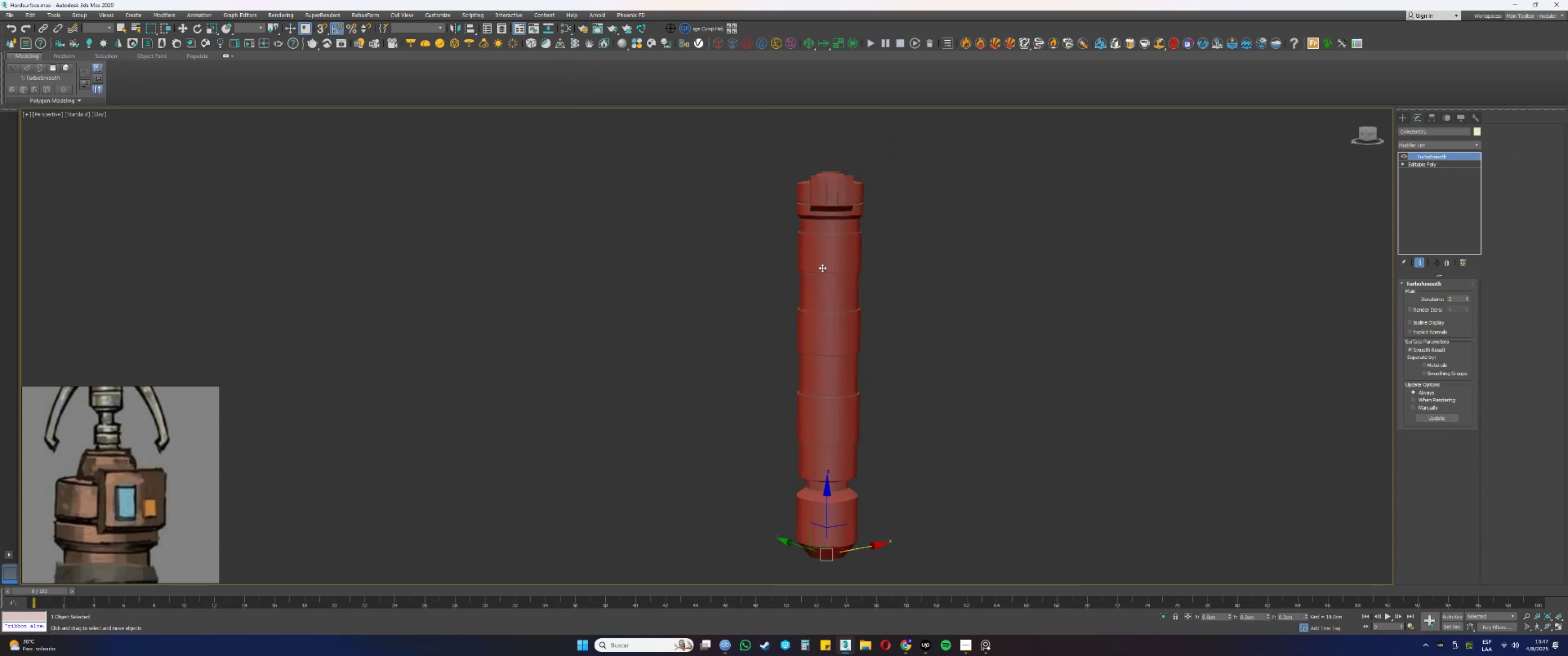 
hold_key(key=AltLeft, duration=1.5)
 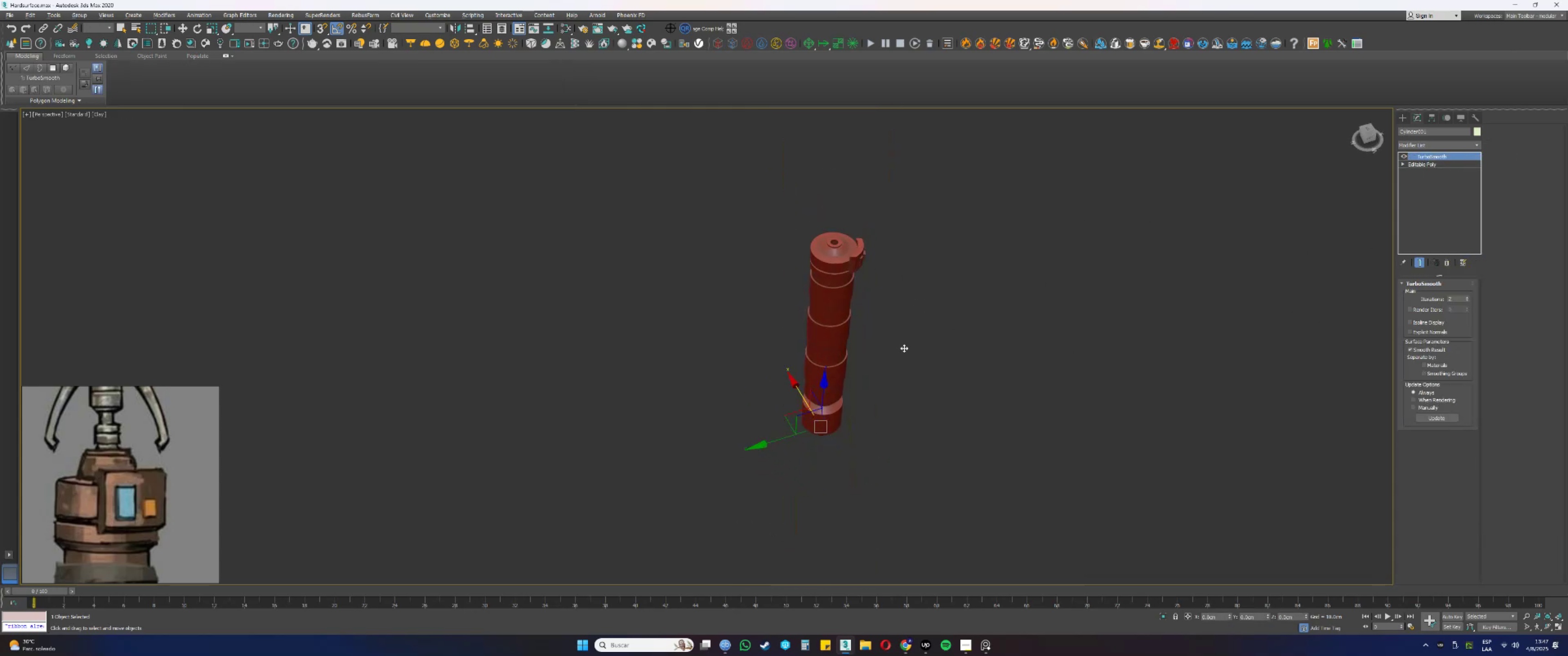 
key(Alt+AltLeft)
 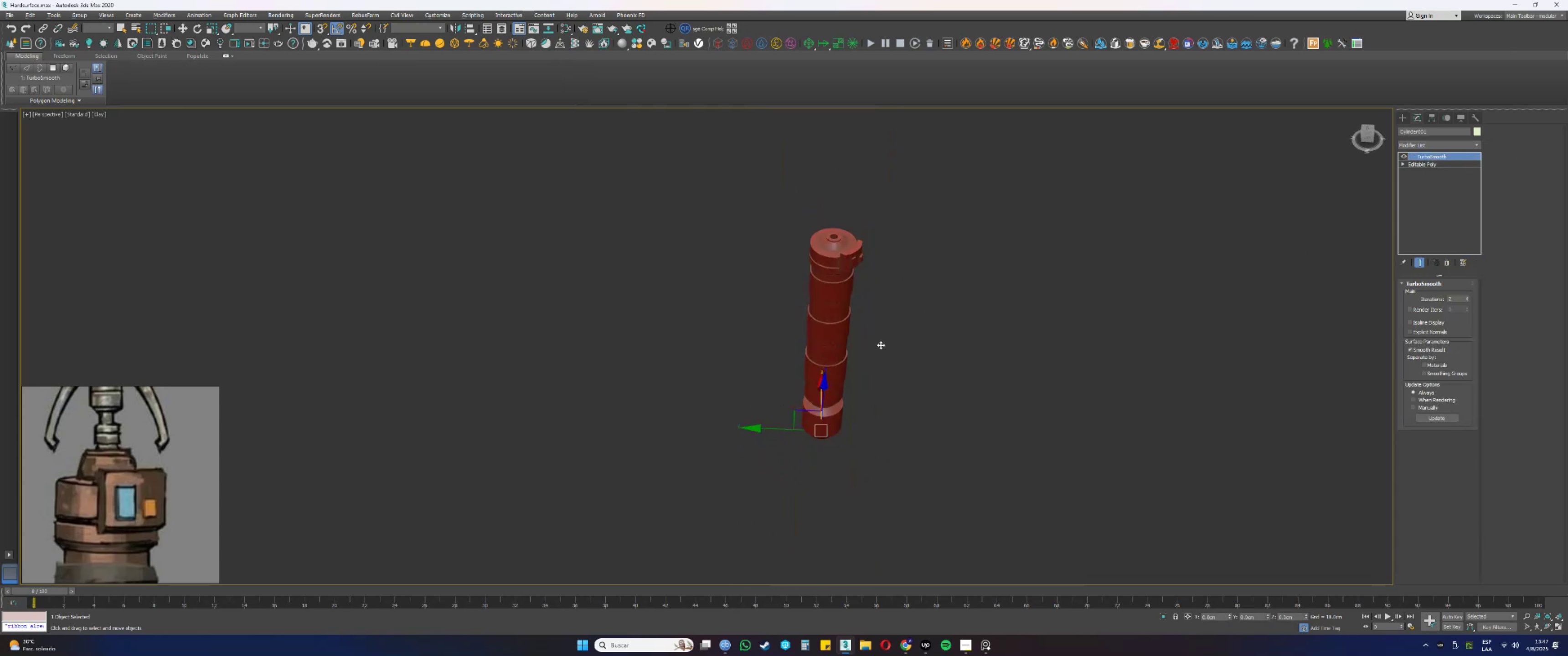 
key(Alt+AltLeft)
 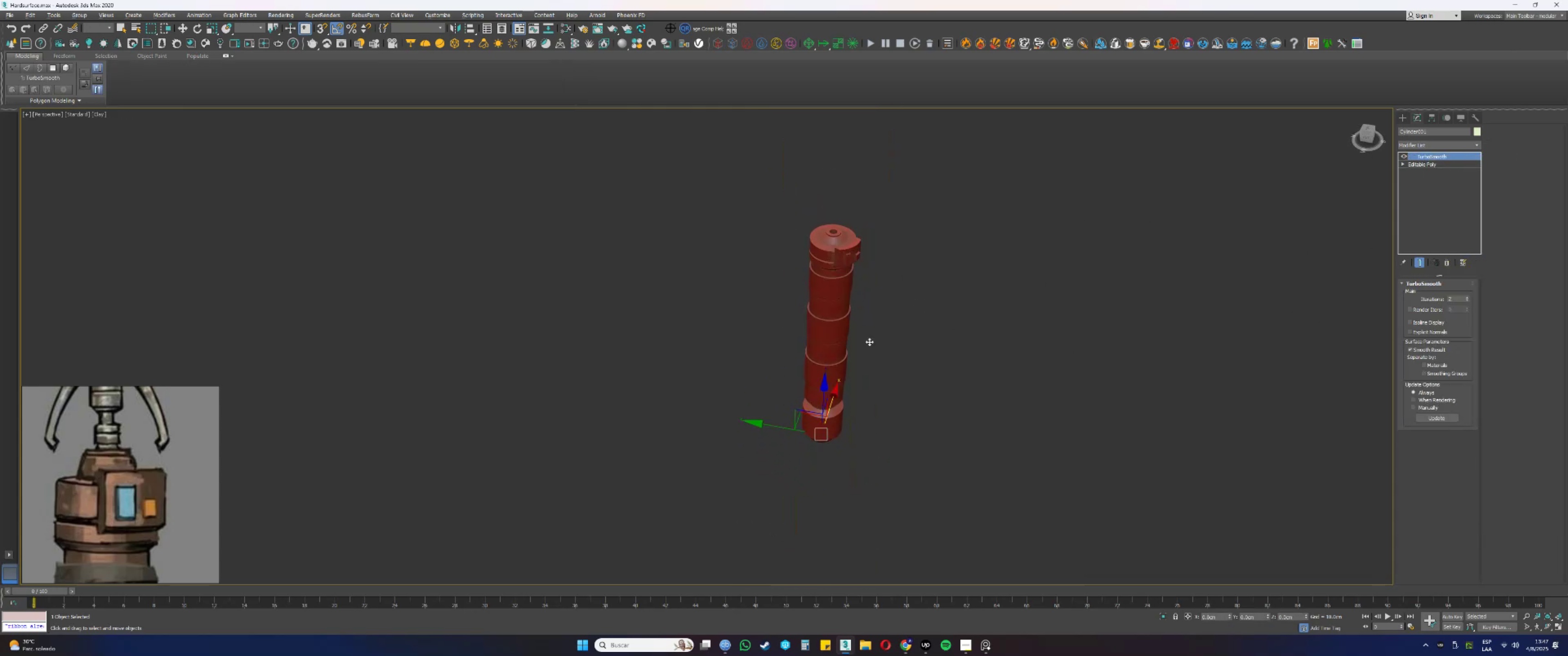 
key(Alt+AltLeft)
 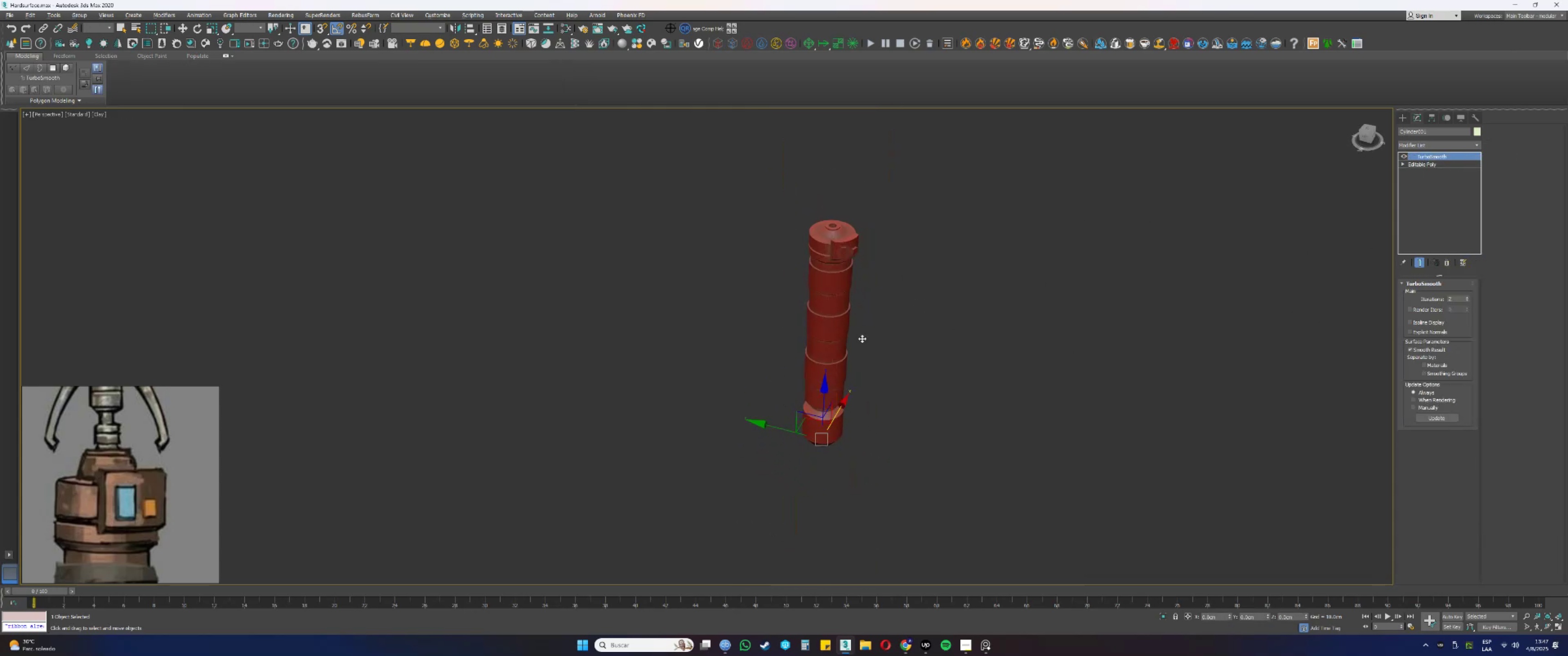 
key(Alt+AltLeft)
 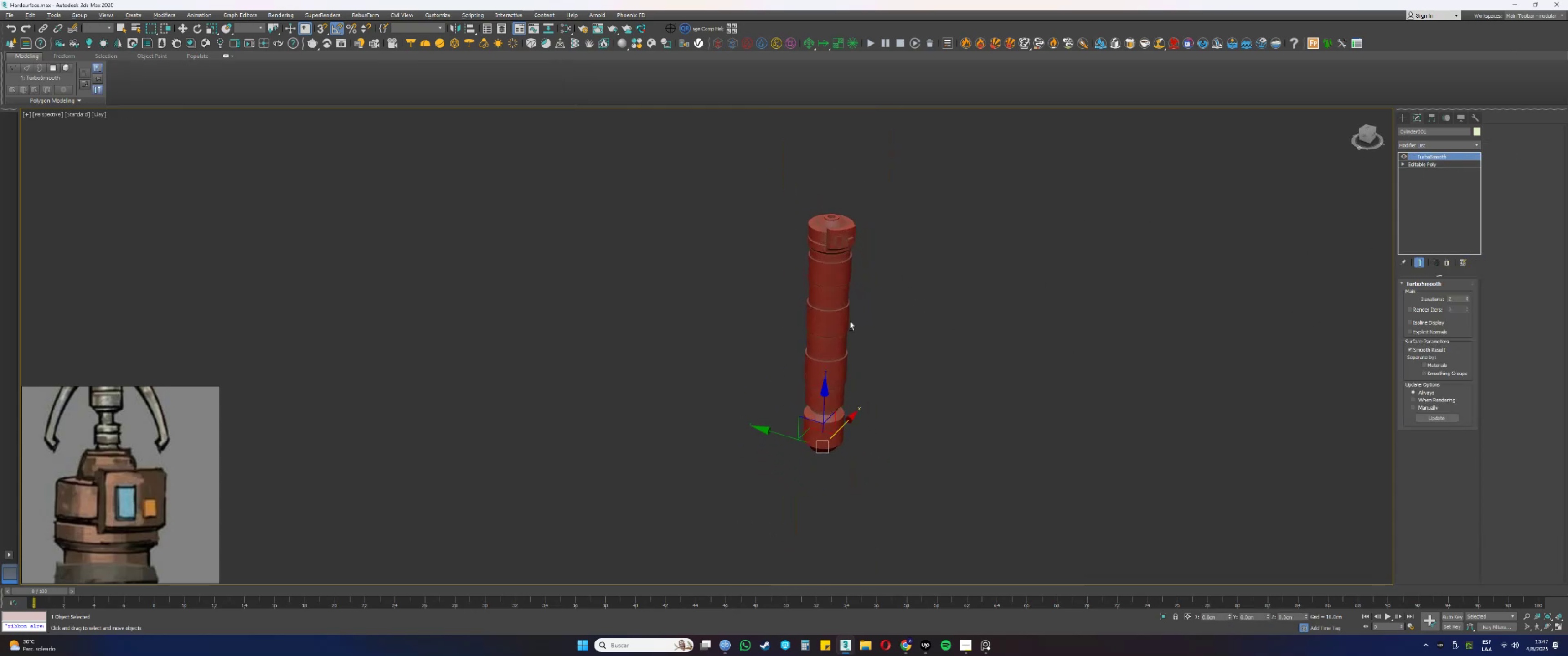 
key(Alt+AltLeft)
 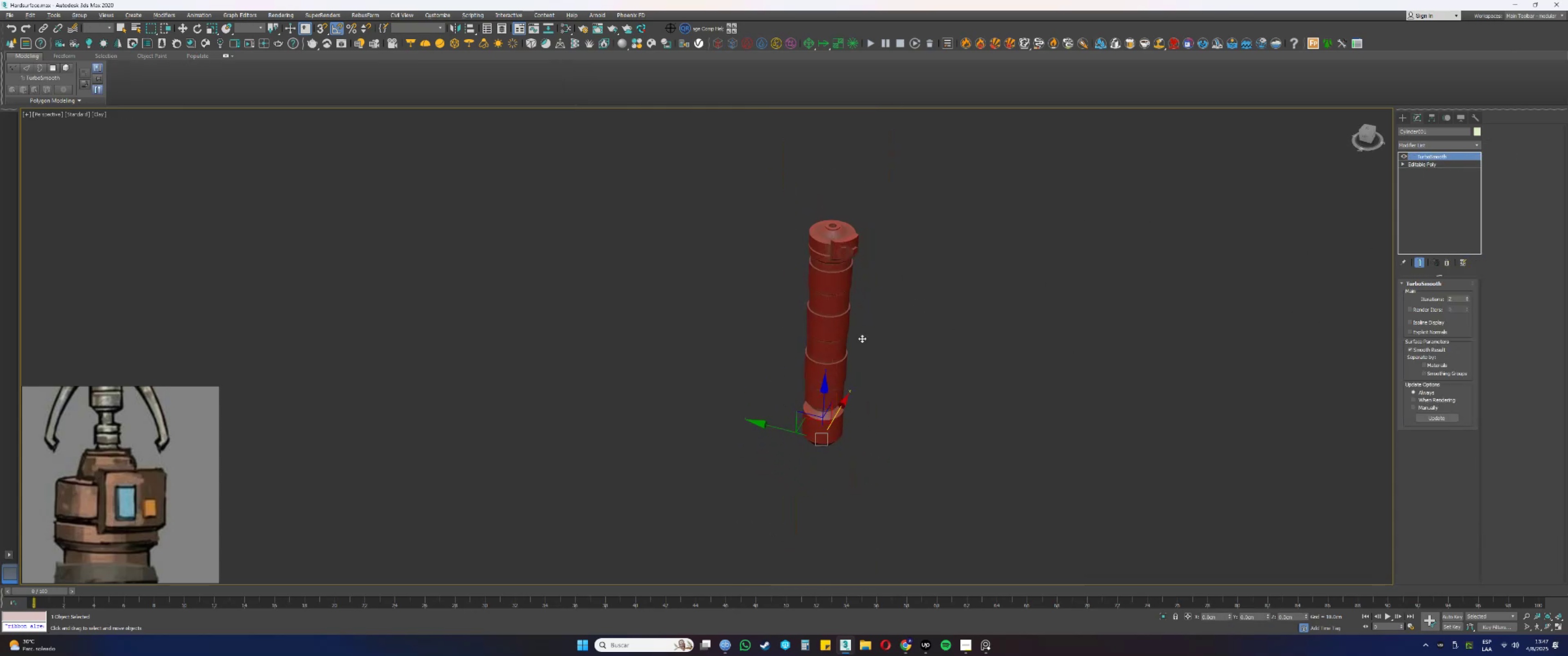 
key(Alt+AltLeft)
 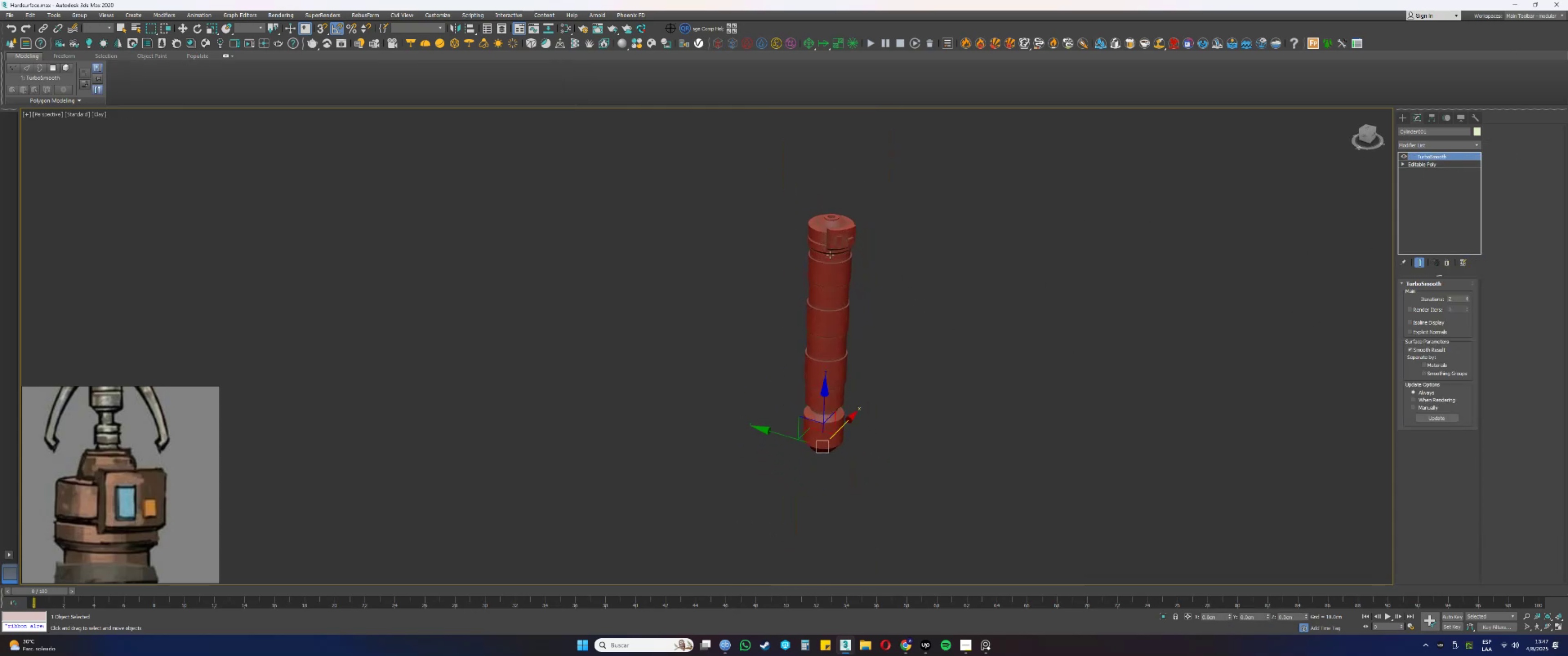 
scroll: coordinate [847, 218], scroll_direction: up, amount: 4.0
 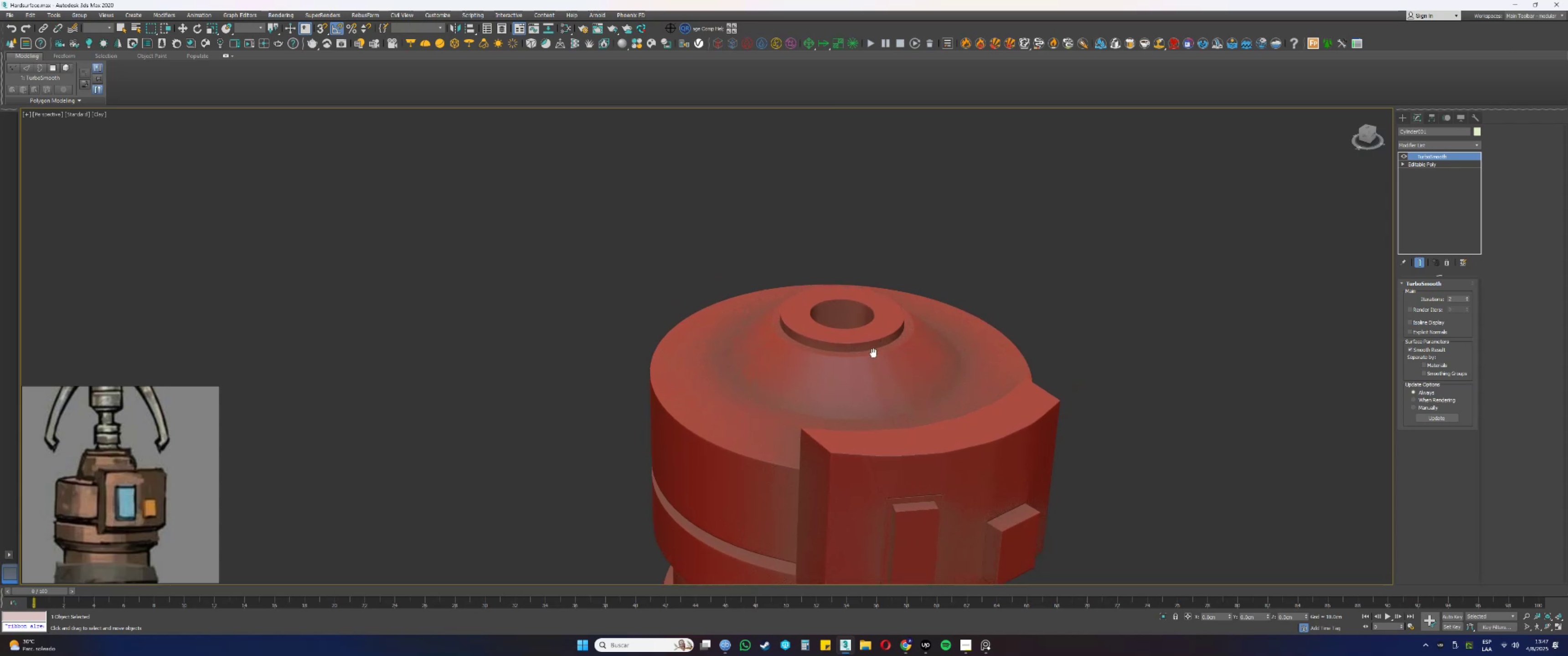 
scroll: coordinate [986, 354], scroll_direction: down, amount: 5.0
 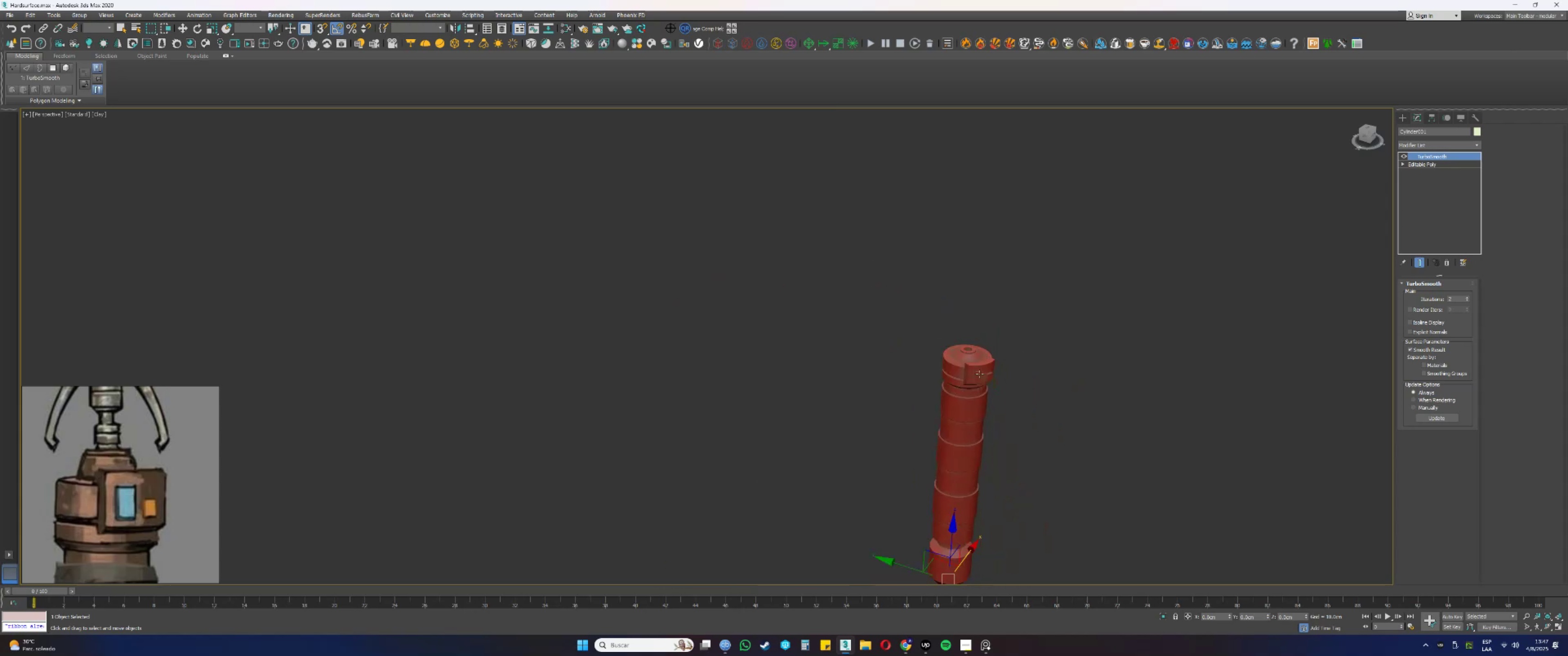 
key(F4)
 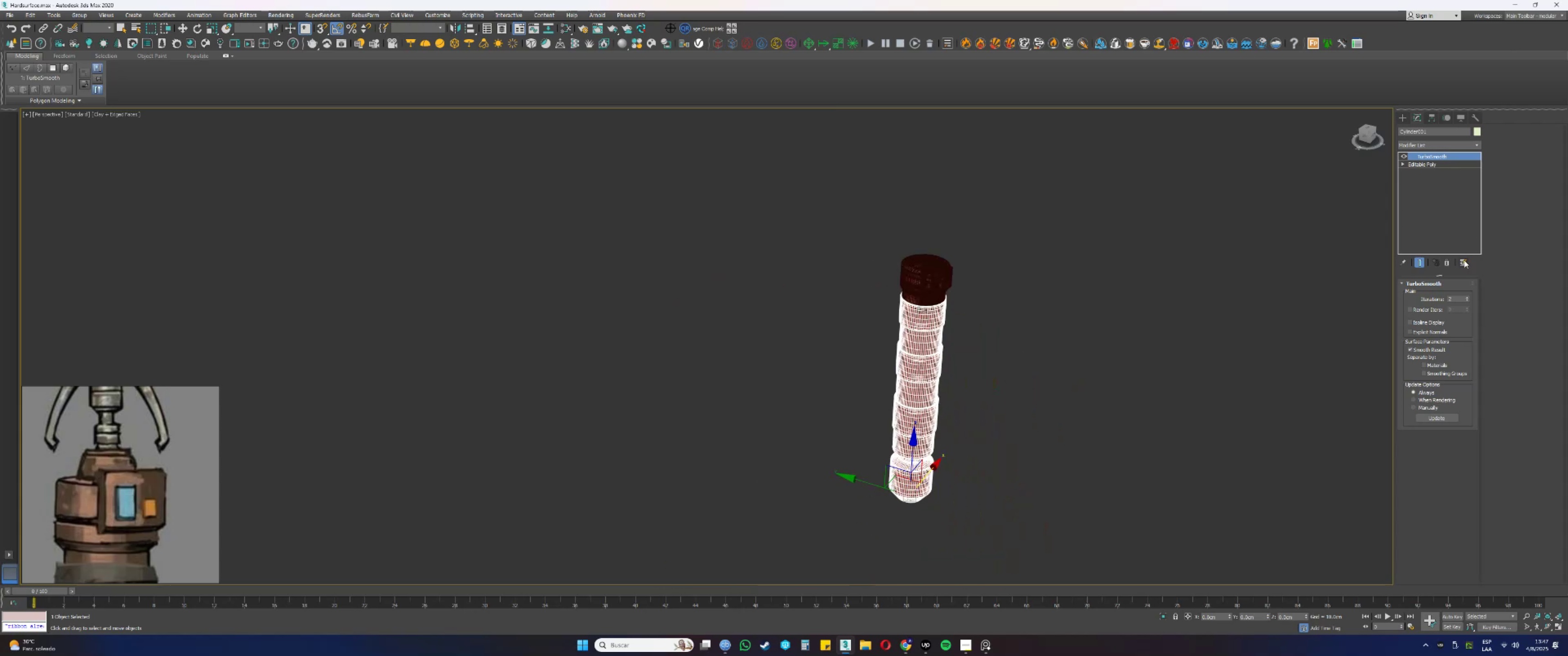 
left_click([1449, 262])
 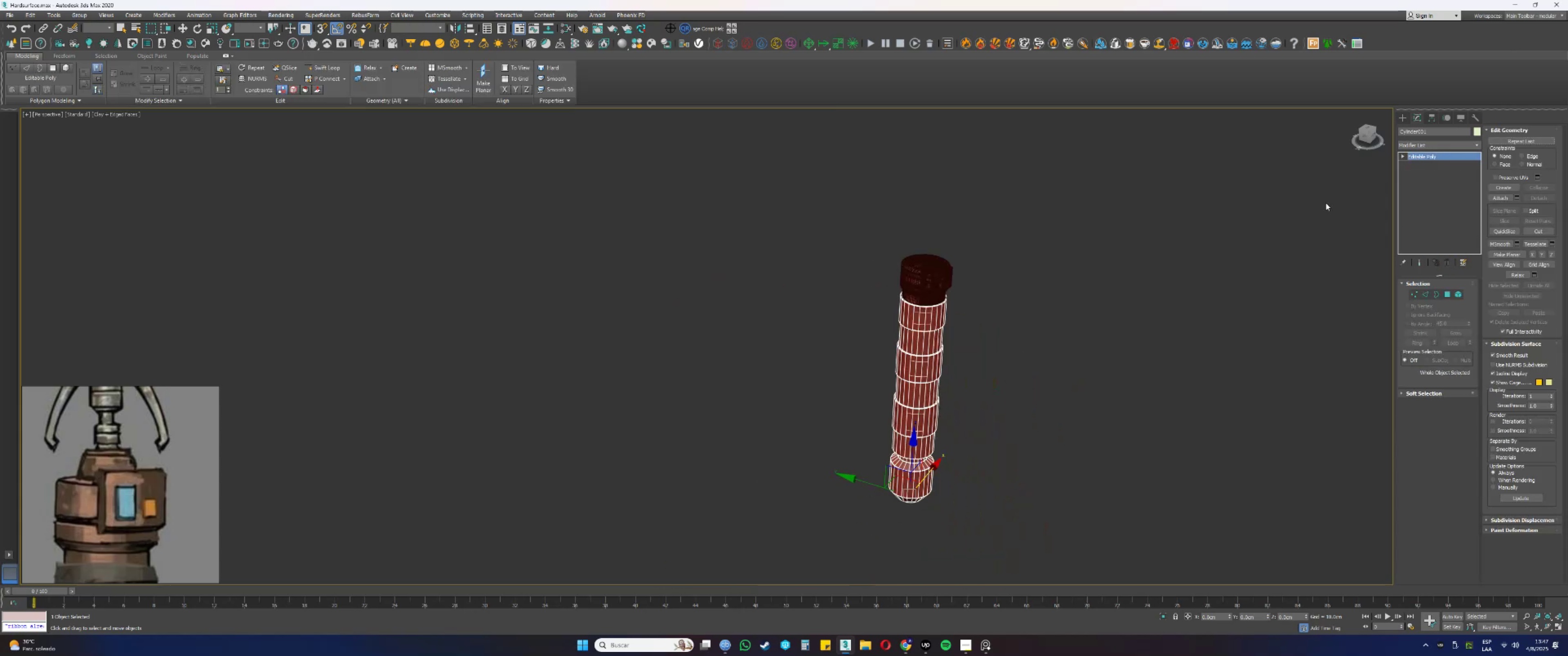 
scroll: coordinate [928, 287], scroll_direction: up, amount: 3.0
 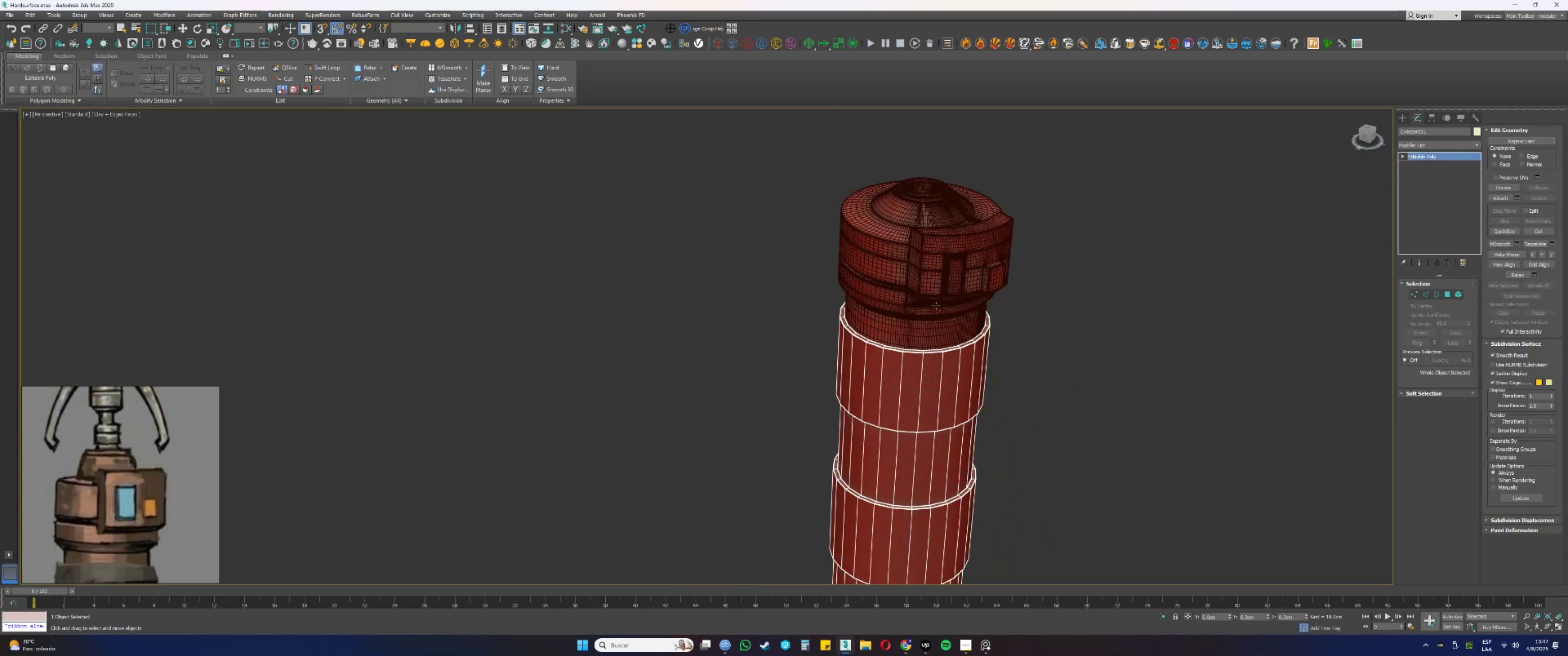 
left_click([940, 287])
 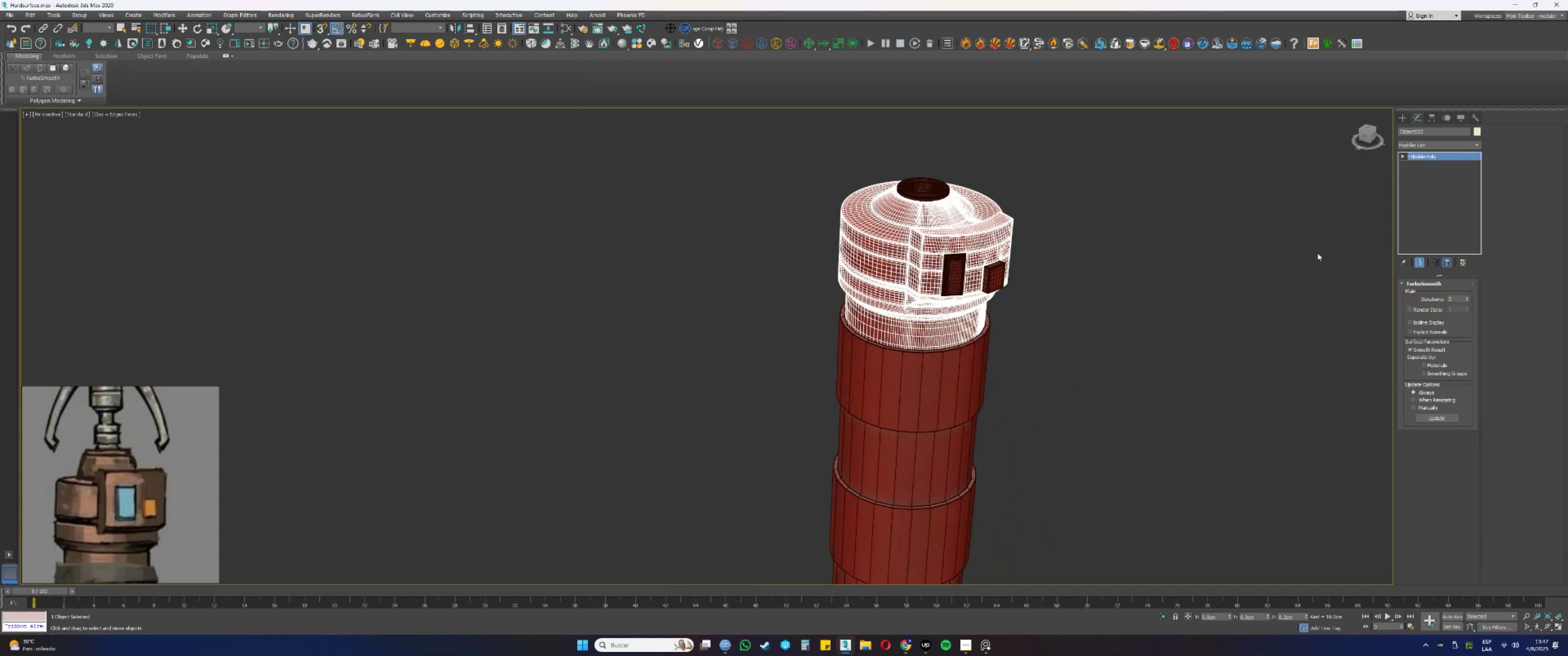 
left_click([955, 269])
 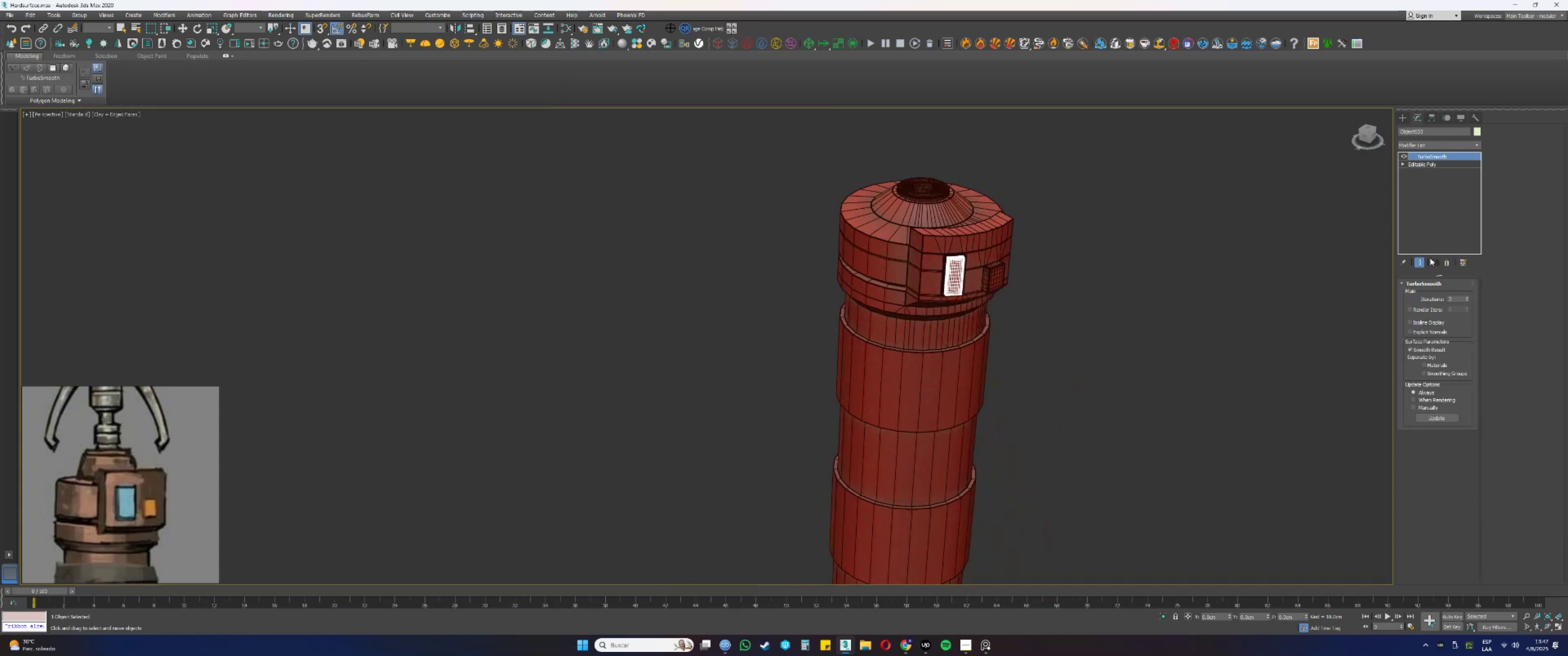 
left_click([1447, 262])
 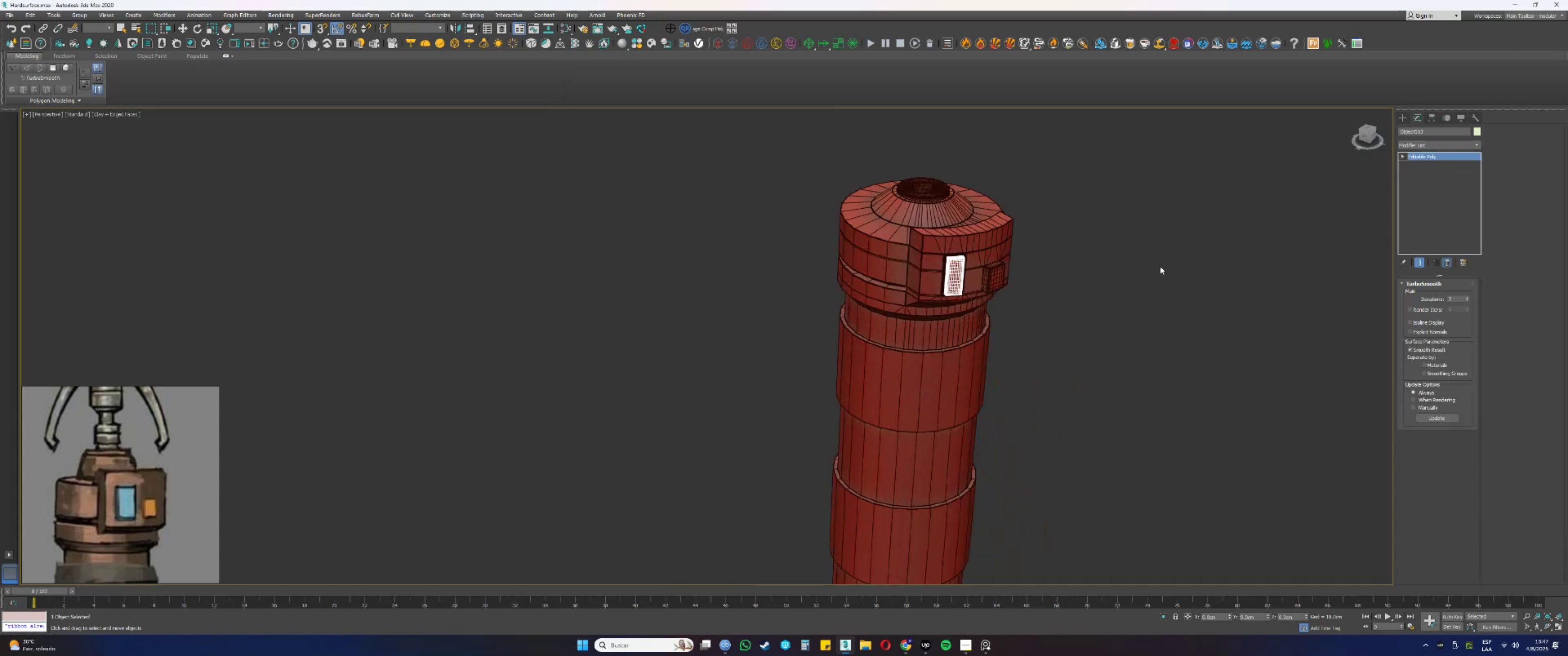 
scroll: coordinate [976, 270], scroll_direction: up, amount: 4.0
 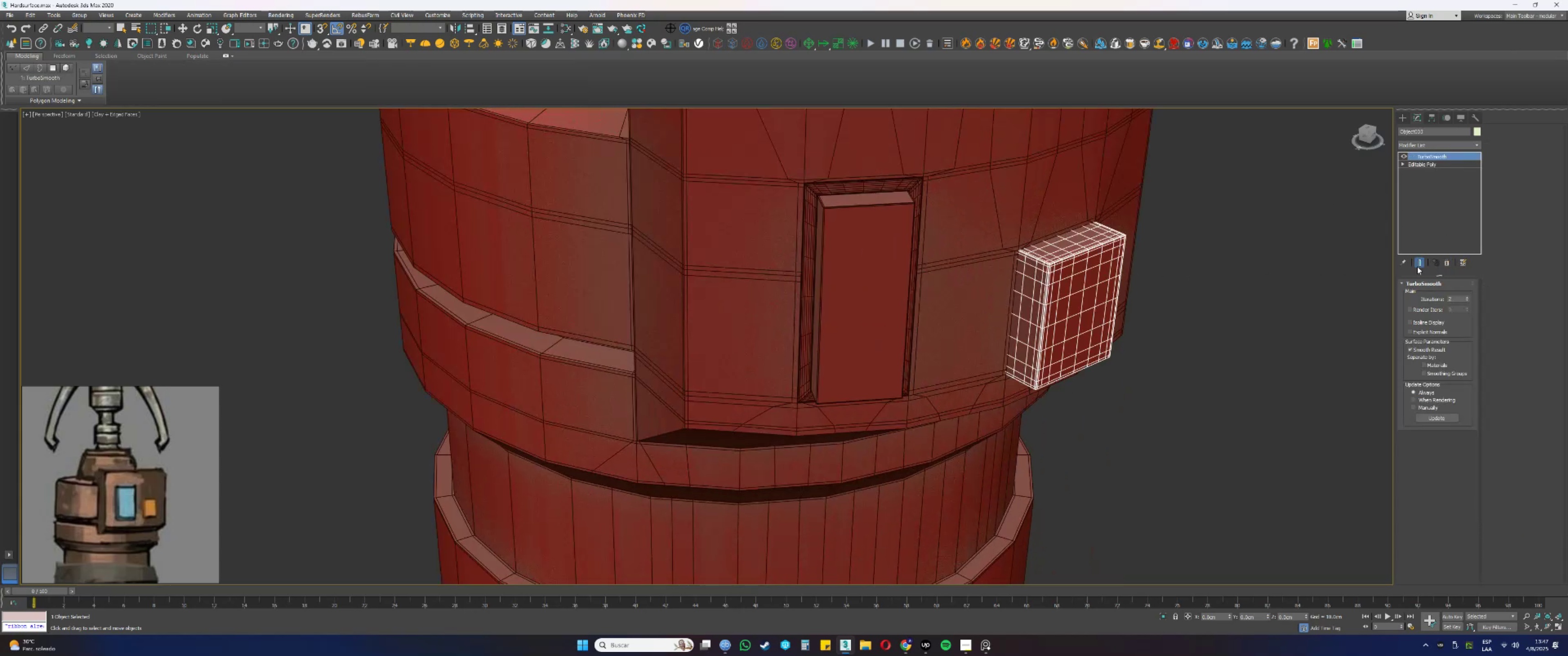 
left_click([1447, 258])
 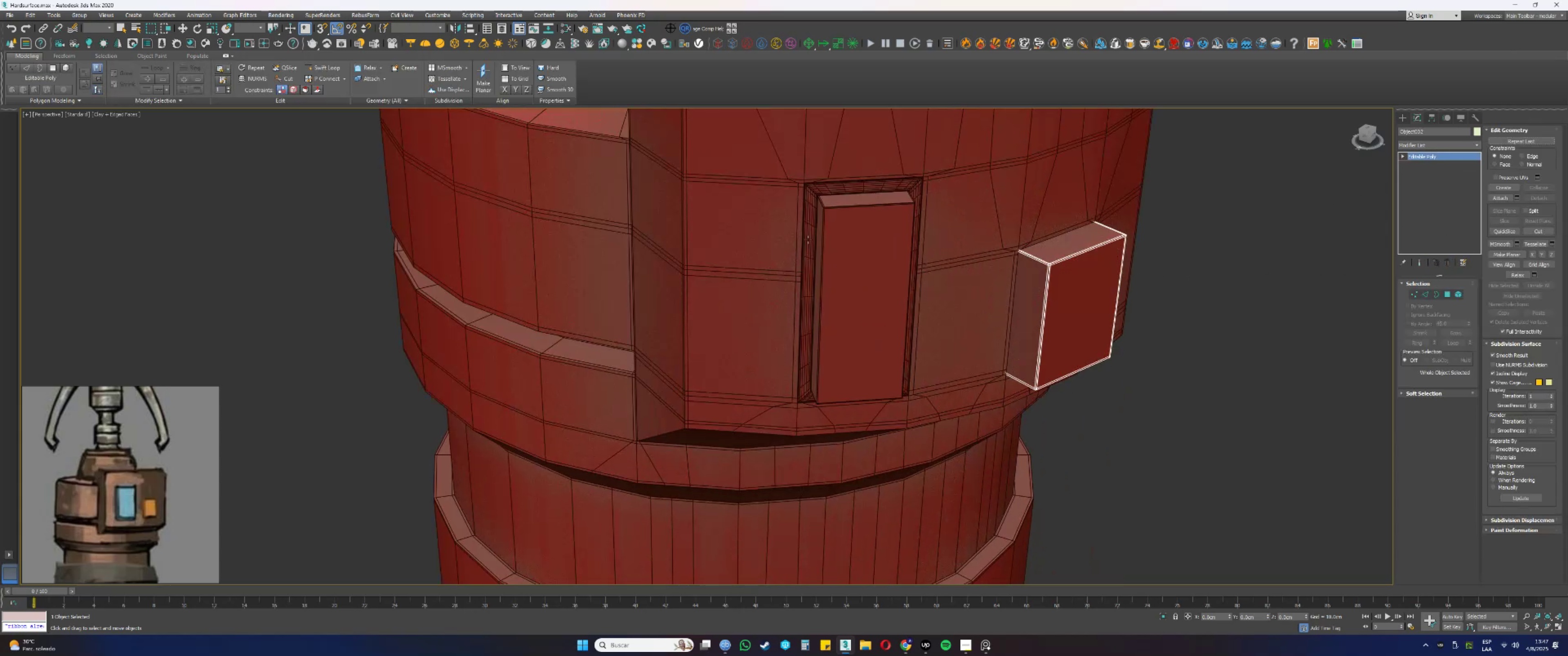 
left_click([810, 236])
 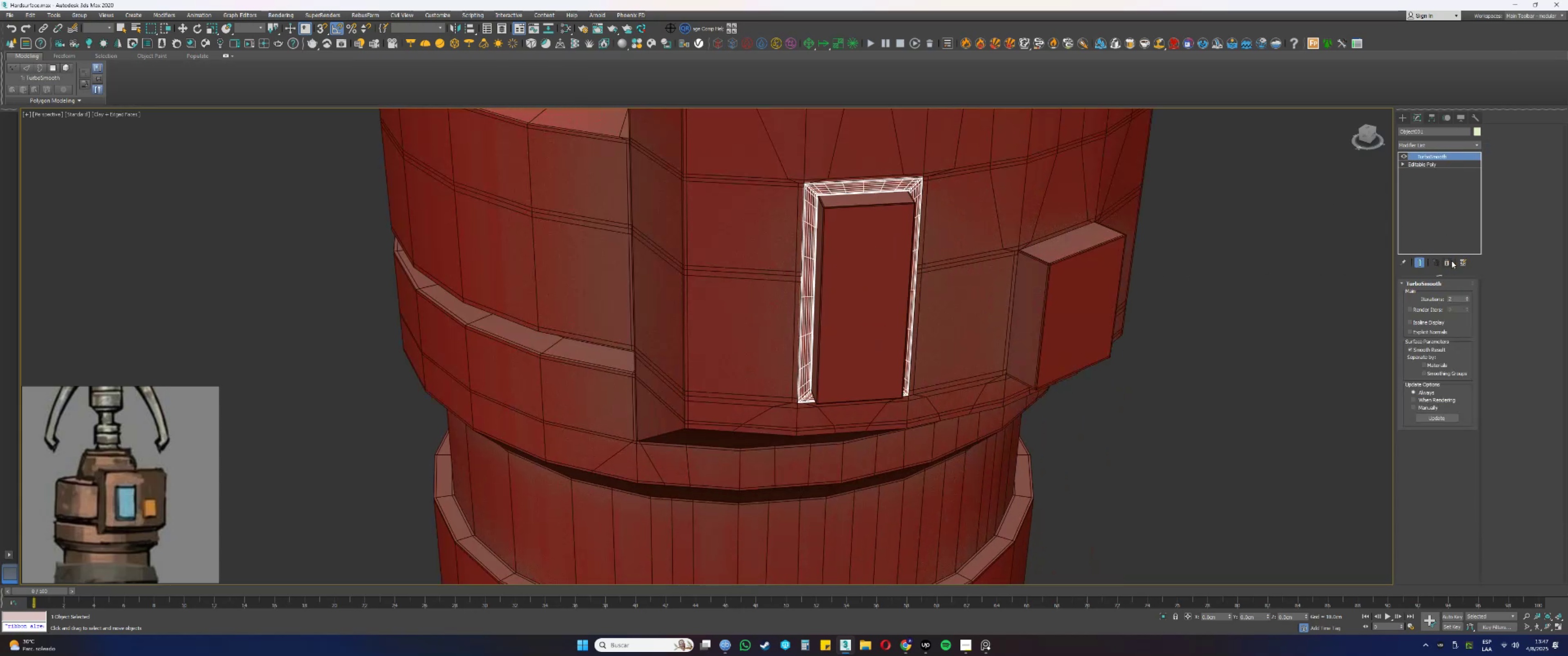 
left_click([1449, 261])
 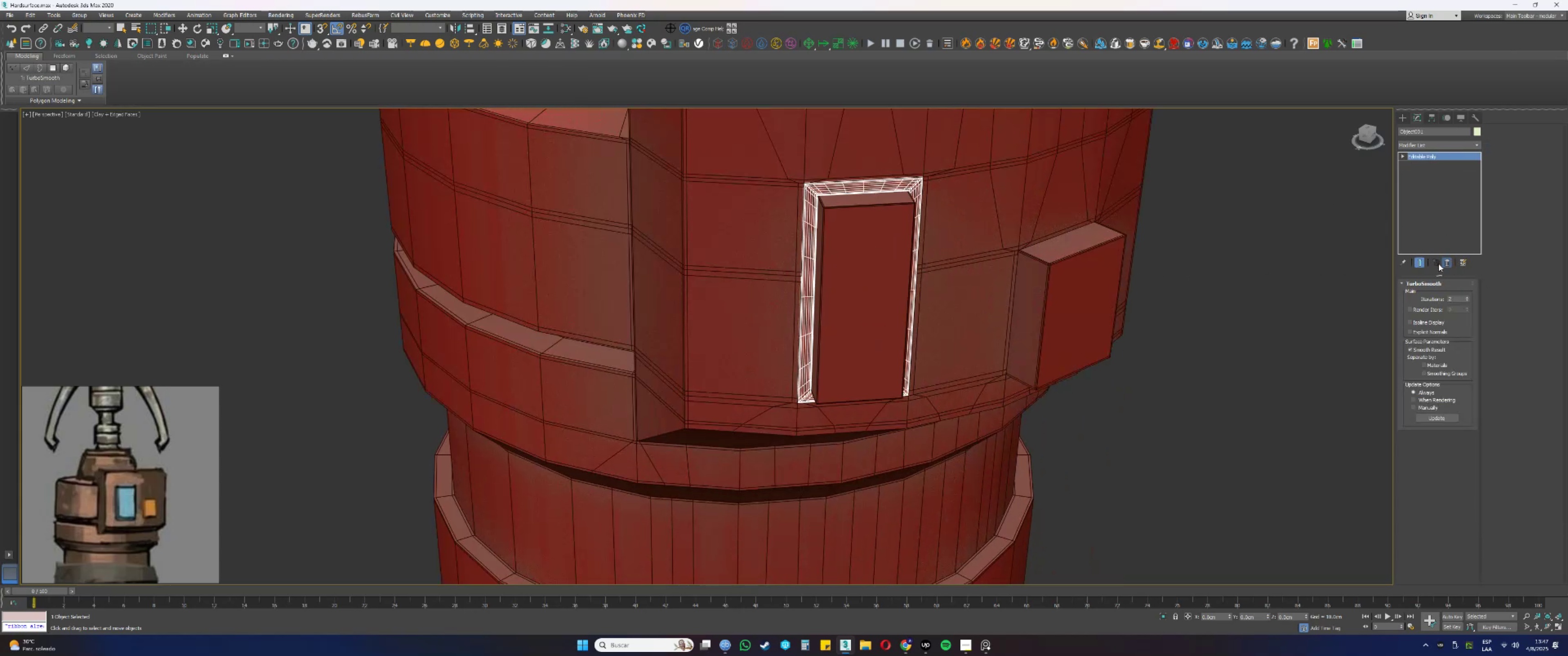 
scroll: coordinate [849, 292], scroll_direction: down, amount: 2.0
 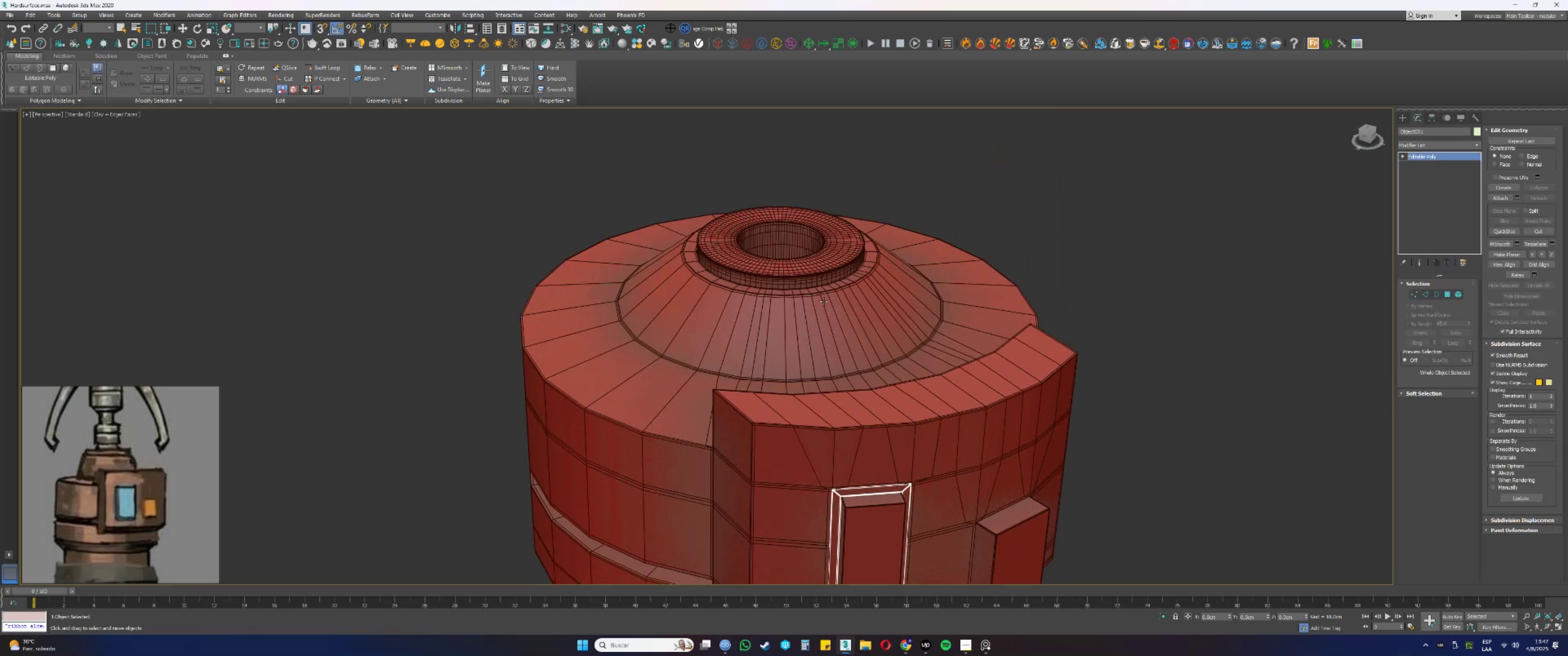 
left_click([806, 270])
 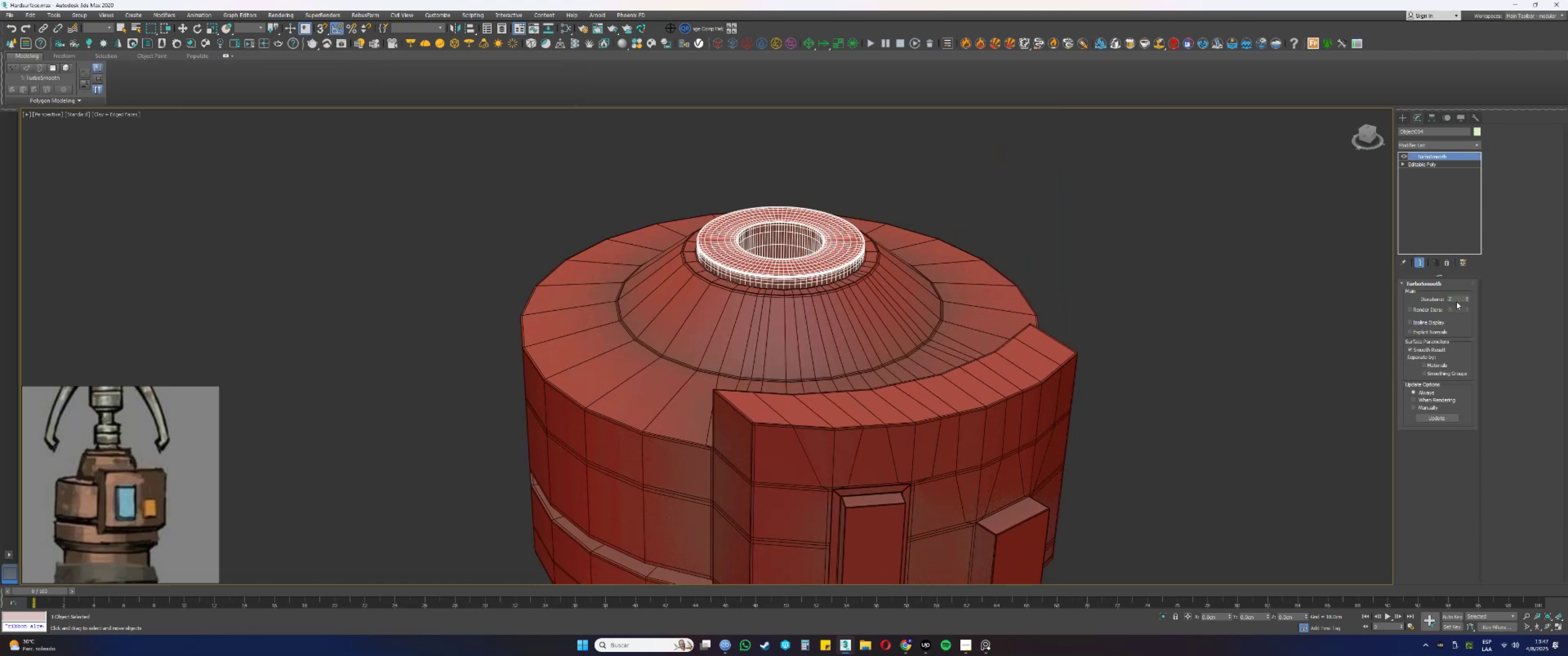 
left_click([1444, 262])
 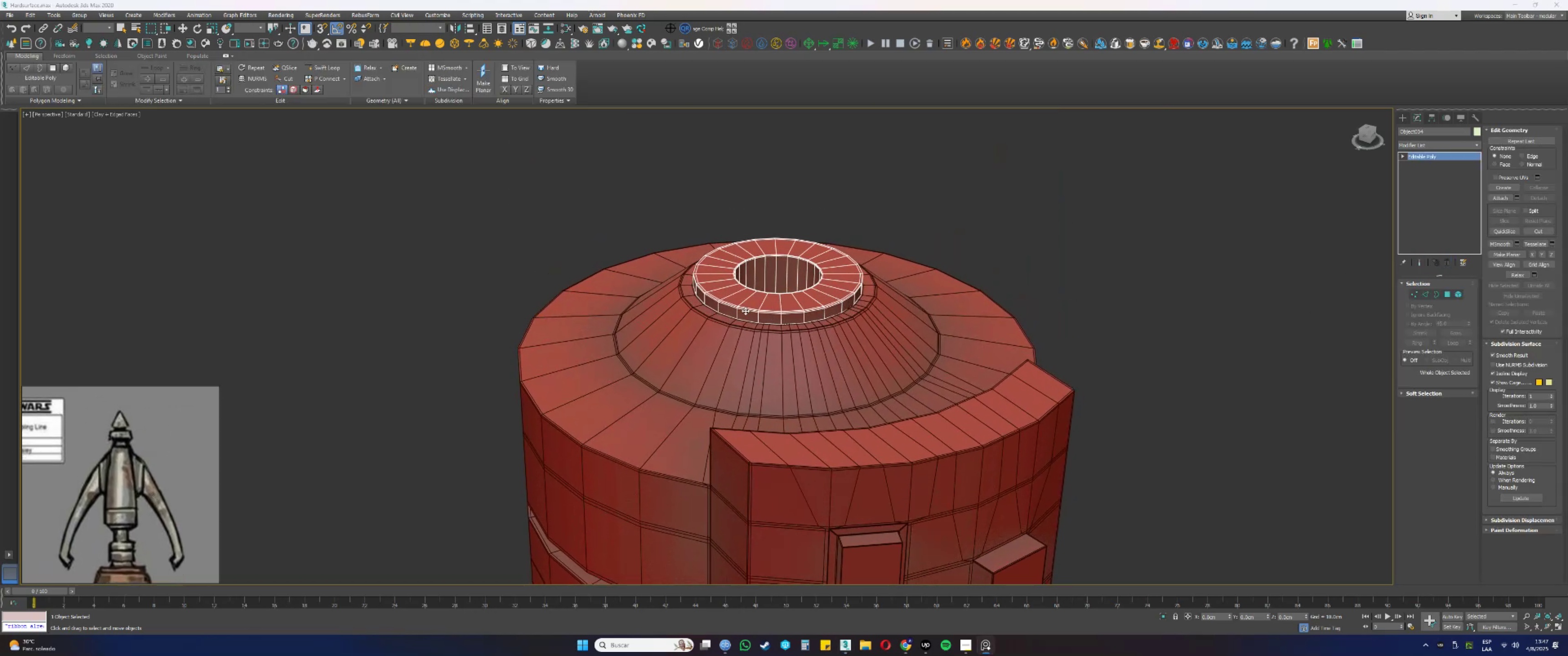 
wait(6.7)
 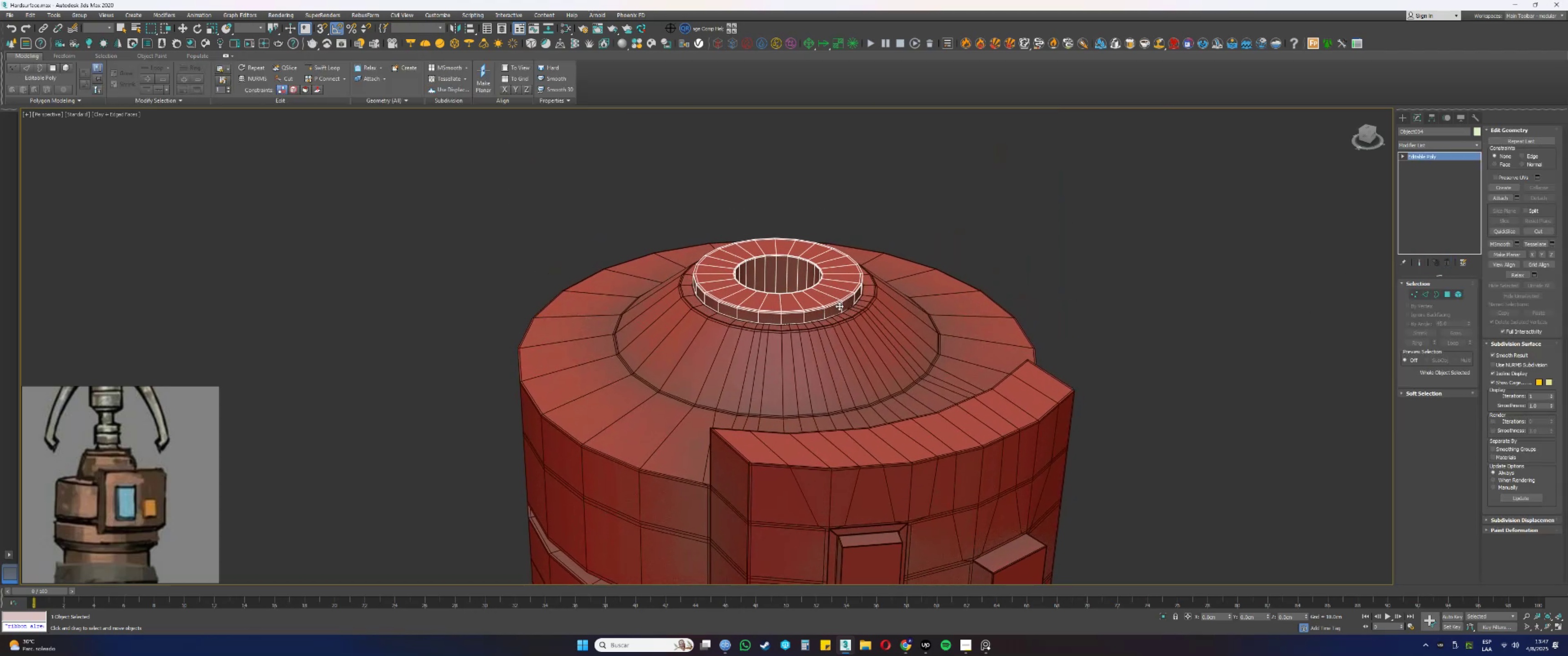 
left_click([925, 649])
 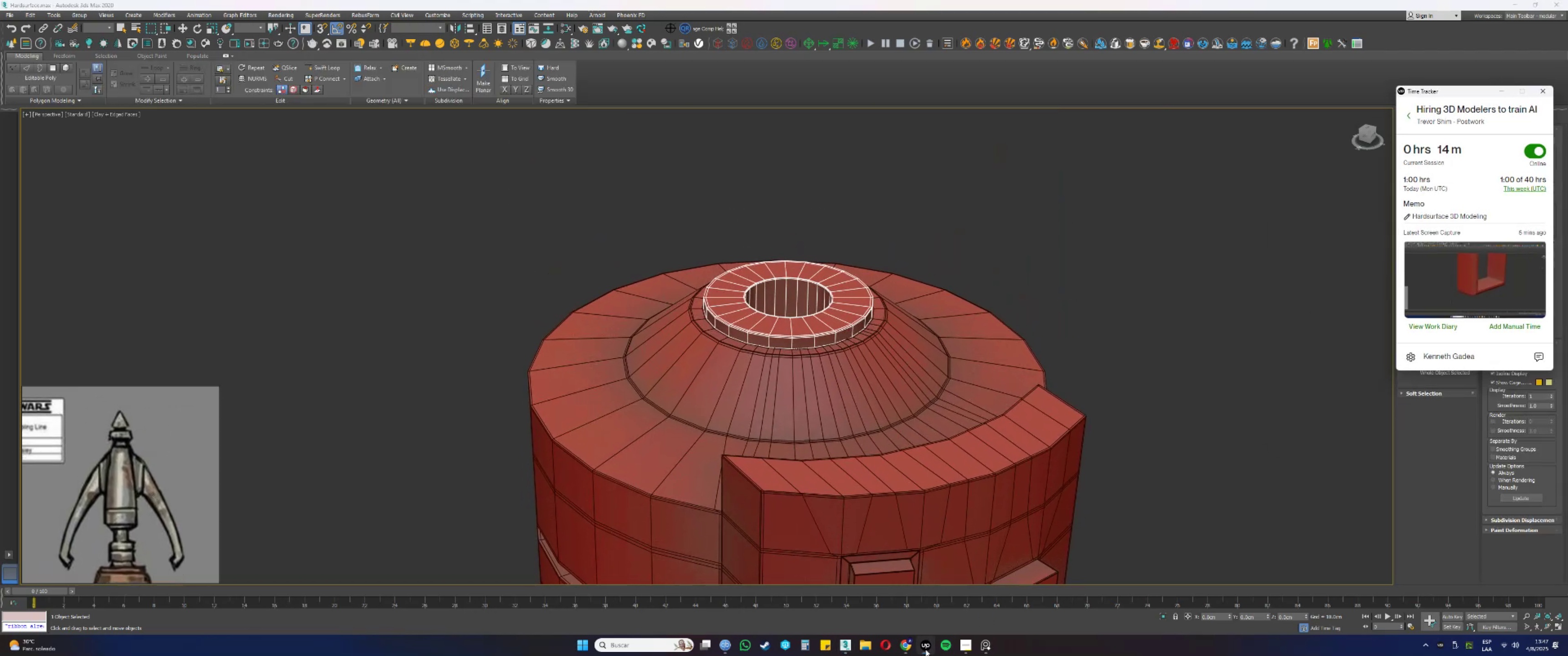 
left_click([925, 649])
 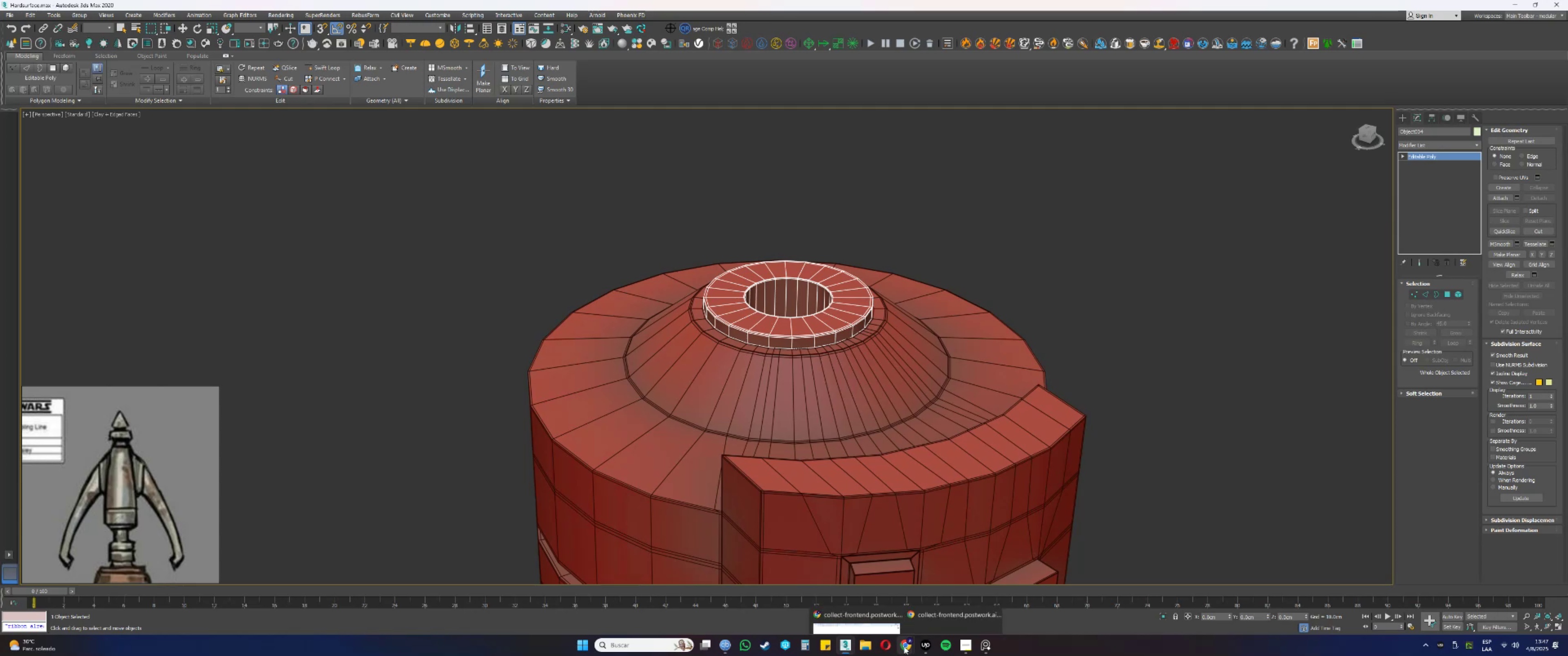 
left_click([853, 583])
 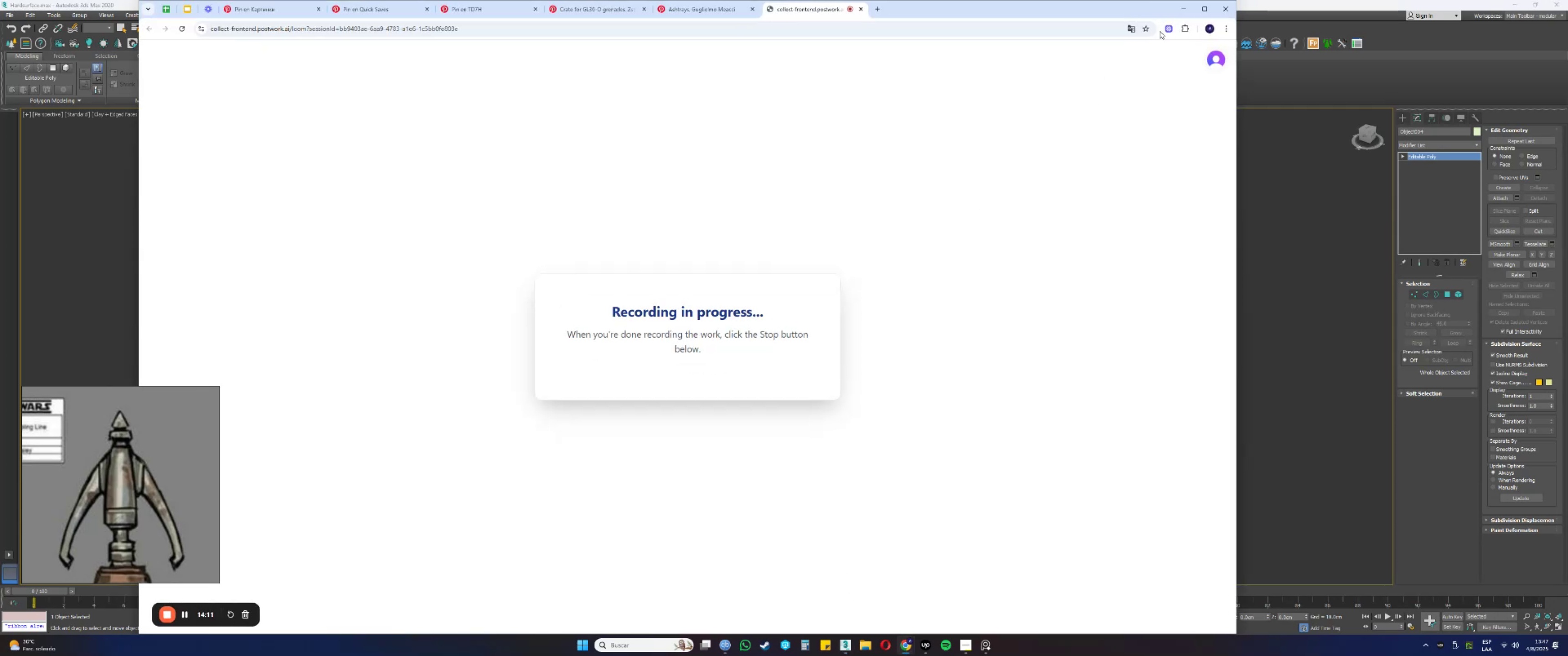 
left_click([1184, 8])
 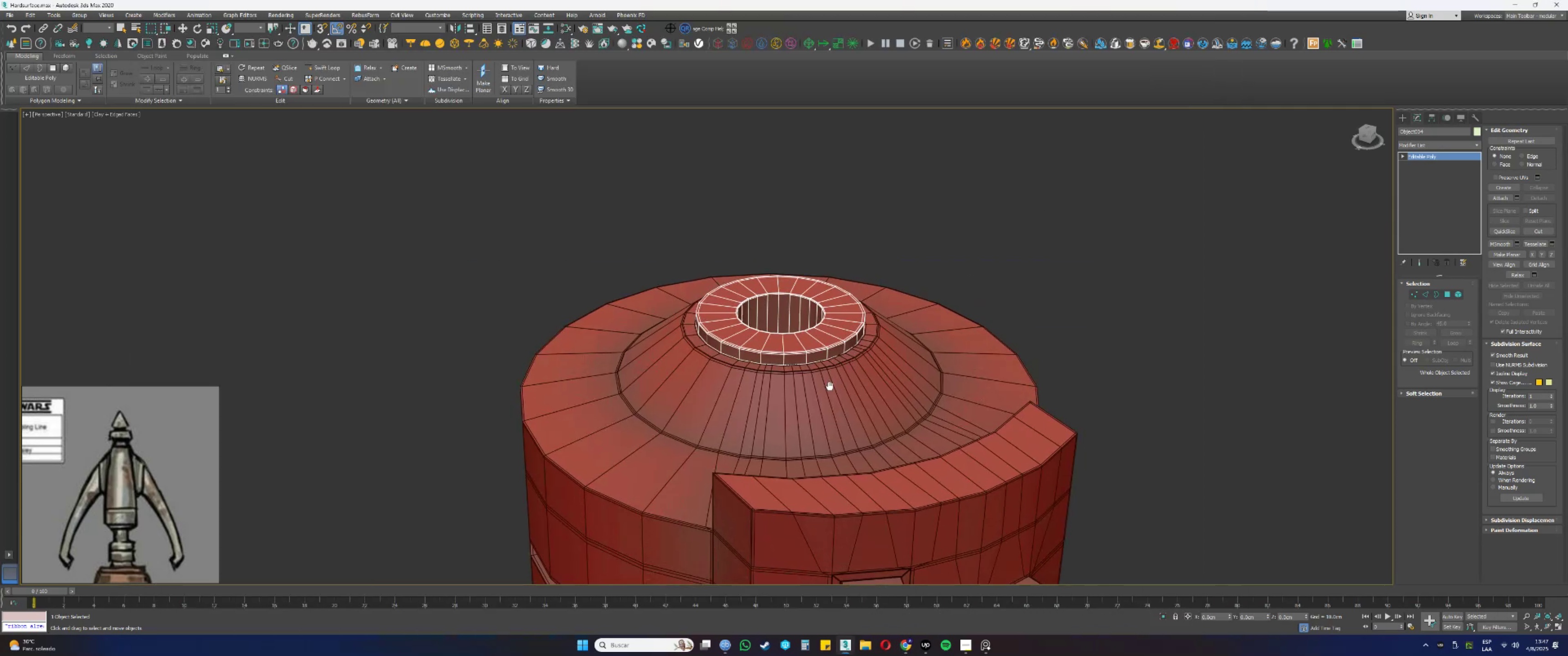 
scroll: coordinate [790, 361], scroll_direction: up, amount: 2.0
 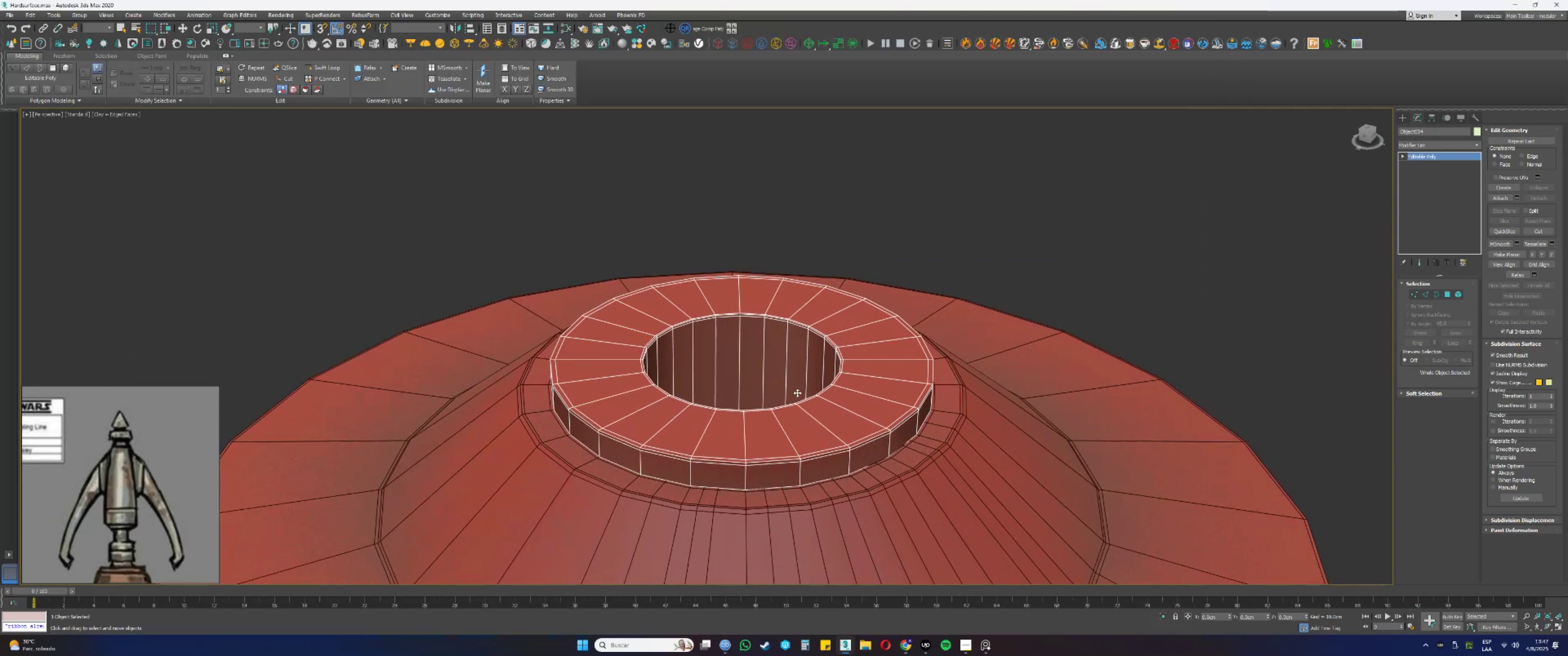 
key(4)
 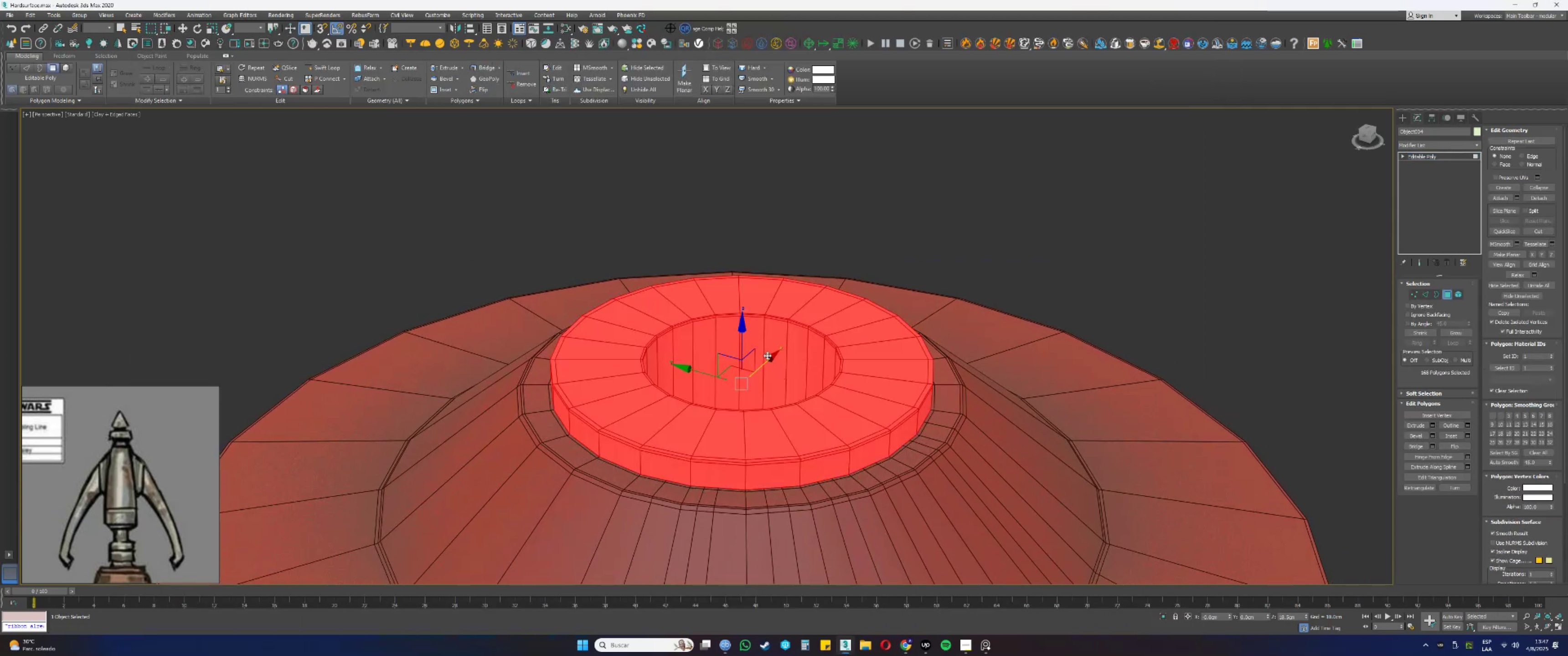 
left_click([767, 355])
 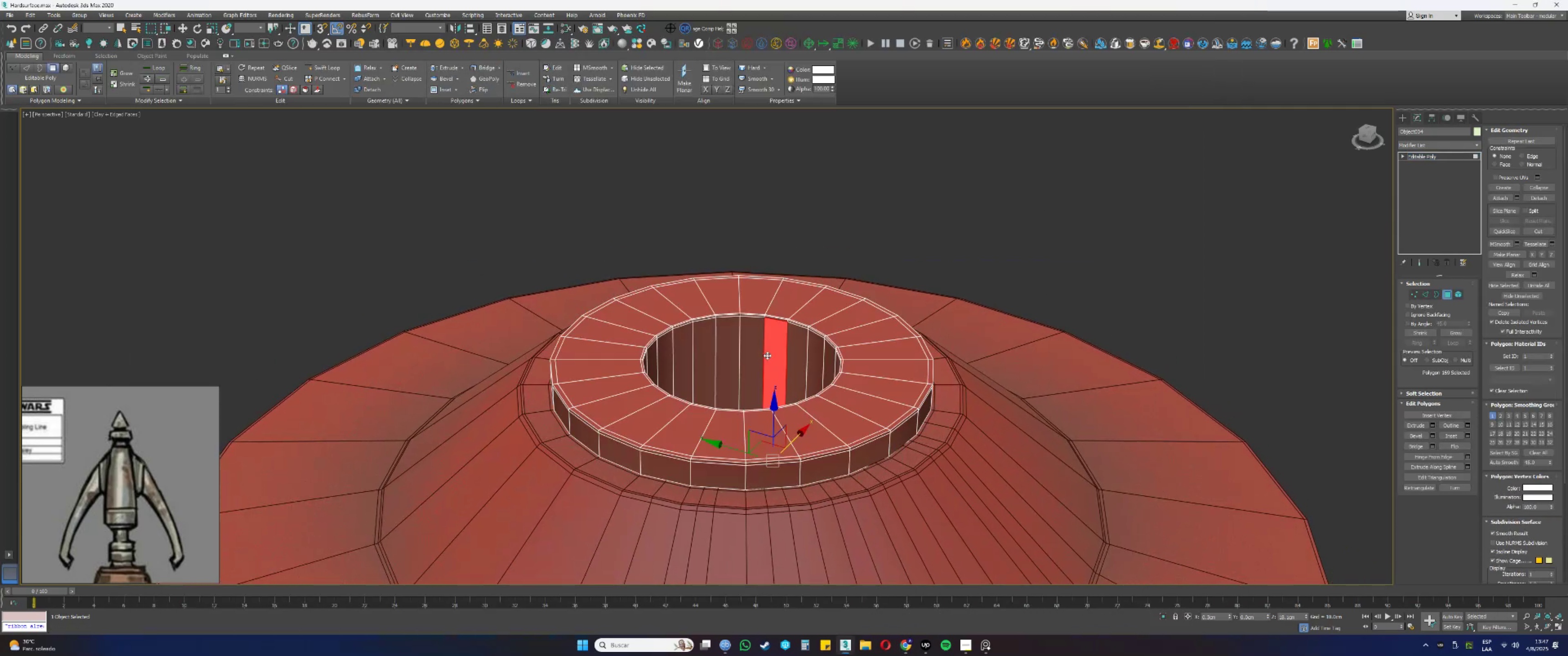 
hold_key(key=ShiftLeft, duration=0.34)
left_click([793, 361])
 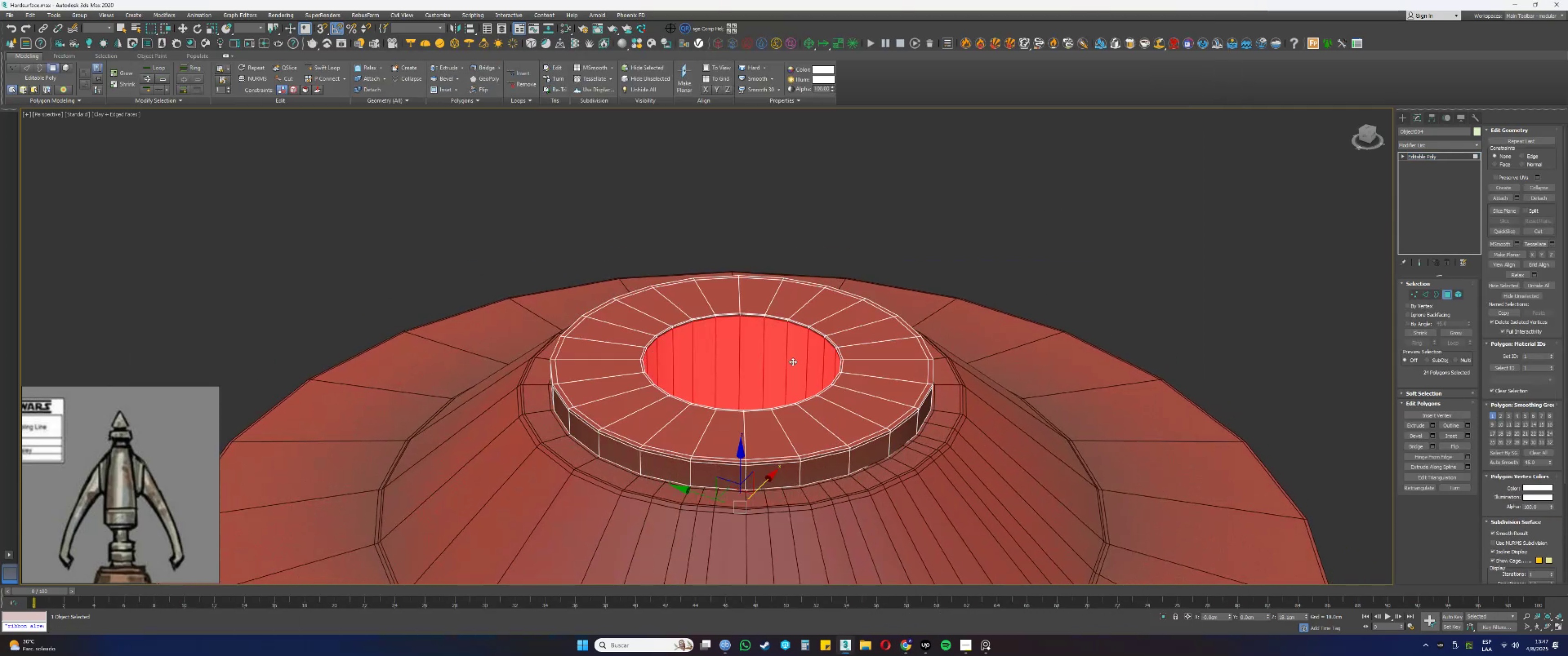 
key(Alt+AltLeft)
 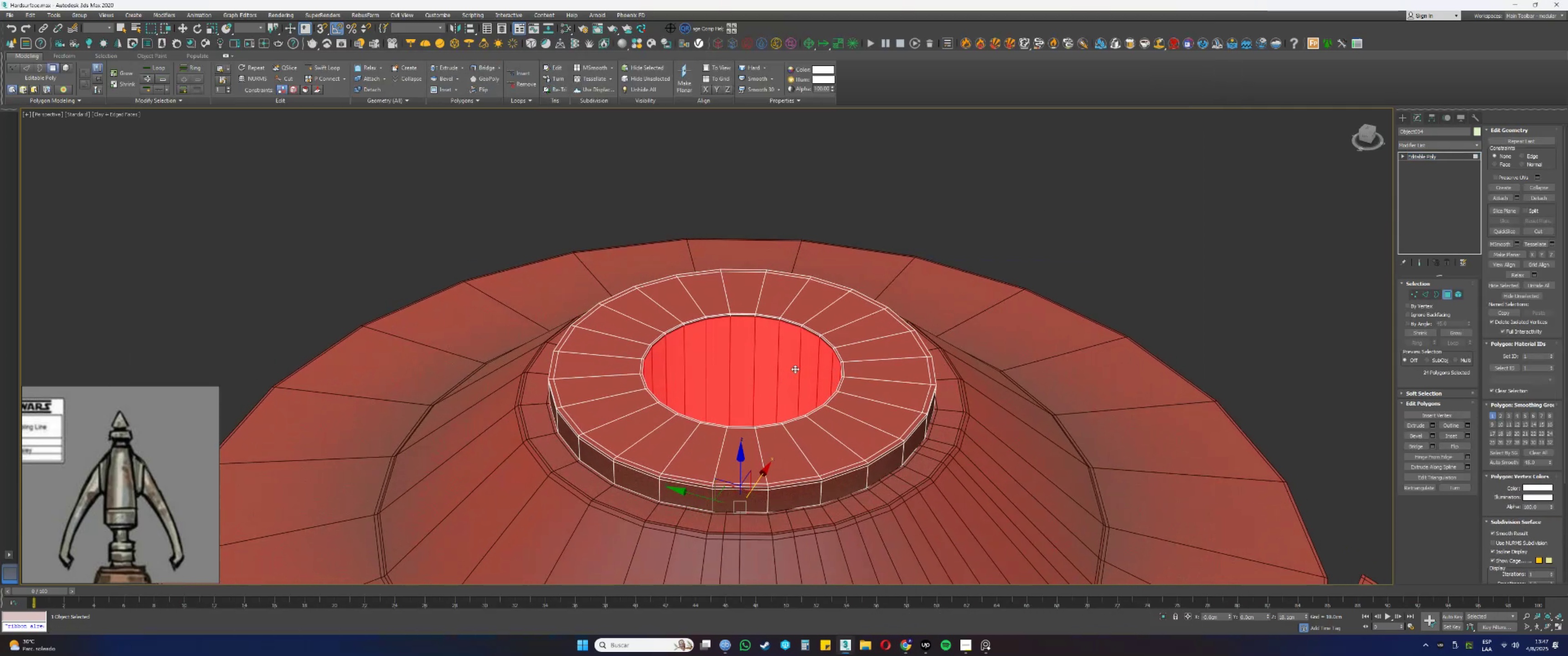 
key(Alt+AltLeft)
 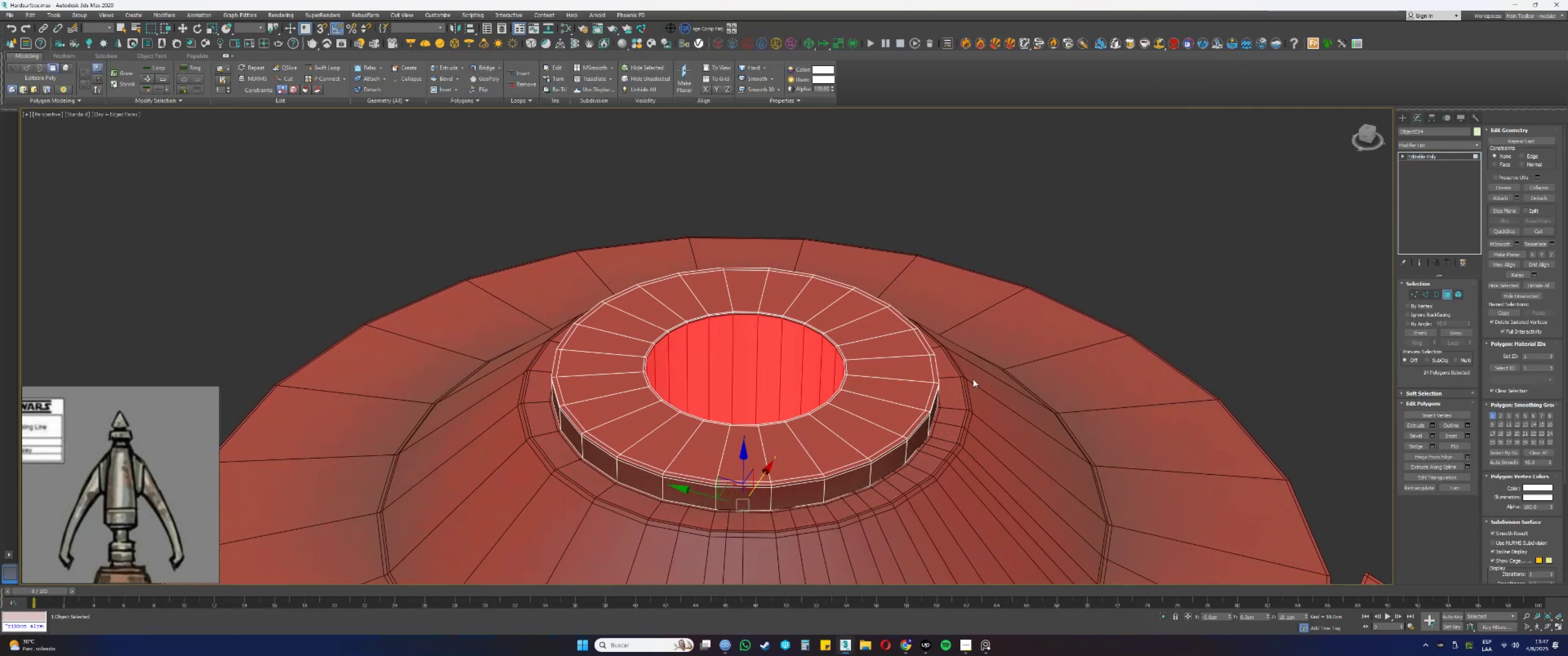 
hold_key(key=ShiftLeft, duration=0.45)
left_click_drag(start_coordinate=[743, 460], to_coordinate=[747, 434])
 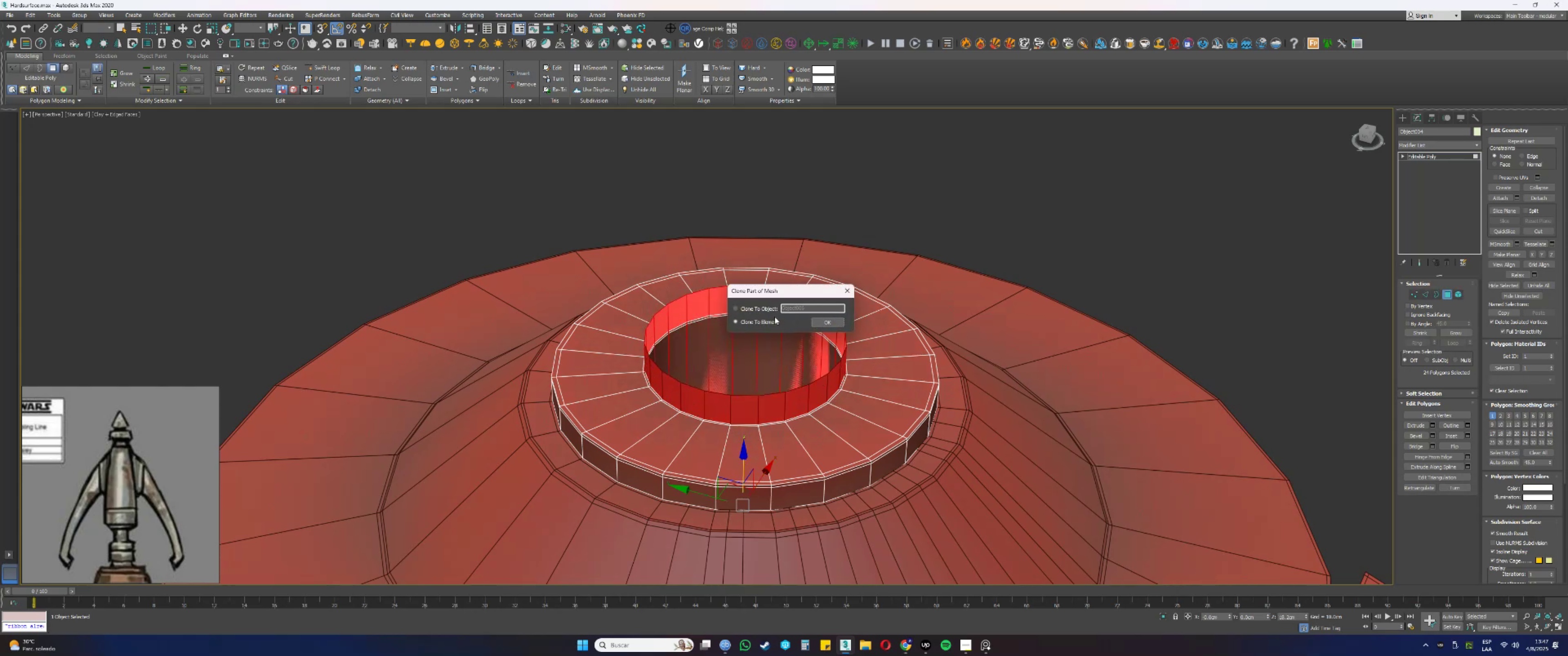 
left_click([768, 310])
 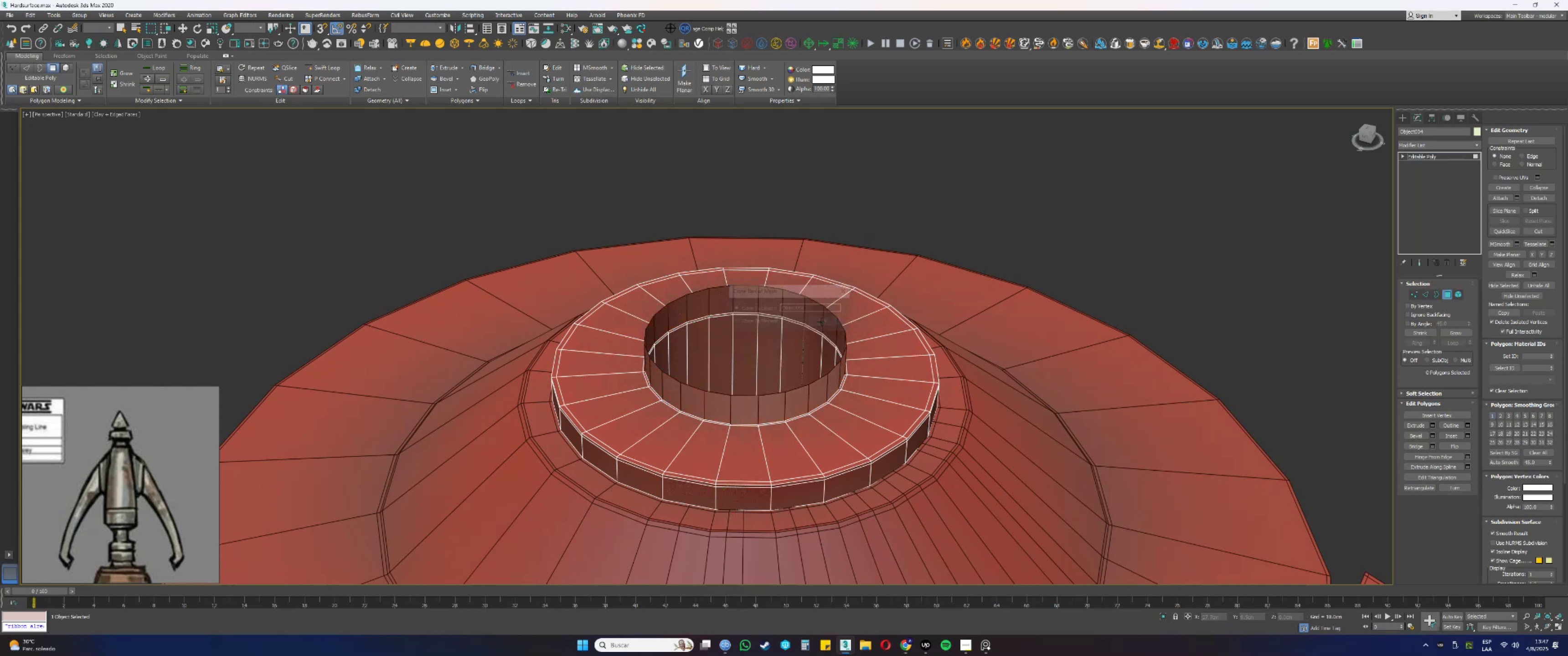 
key(4)
 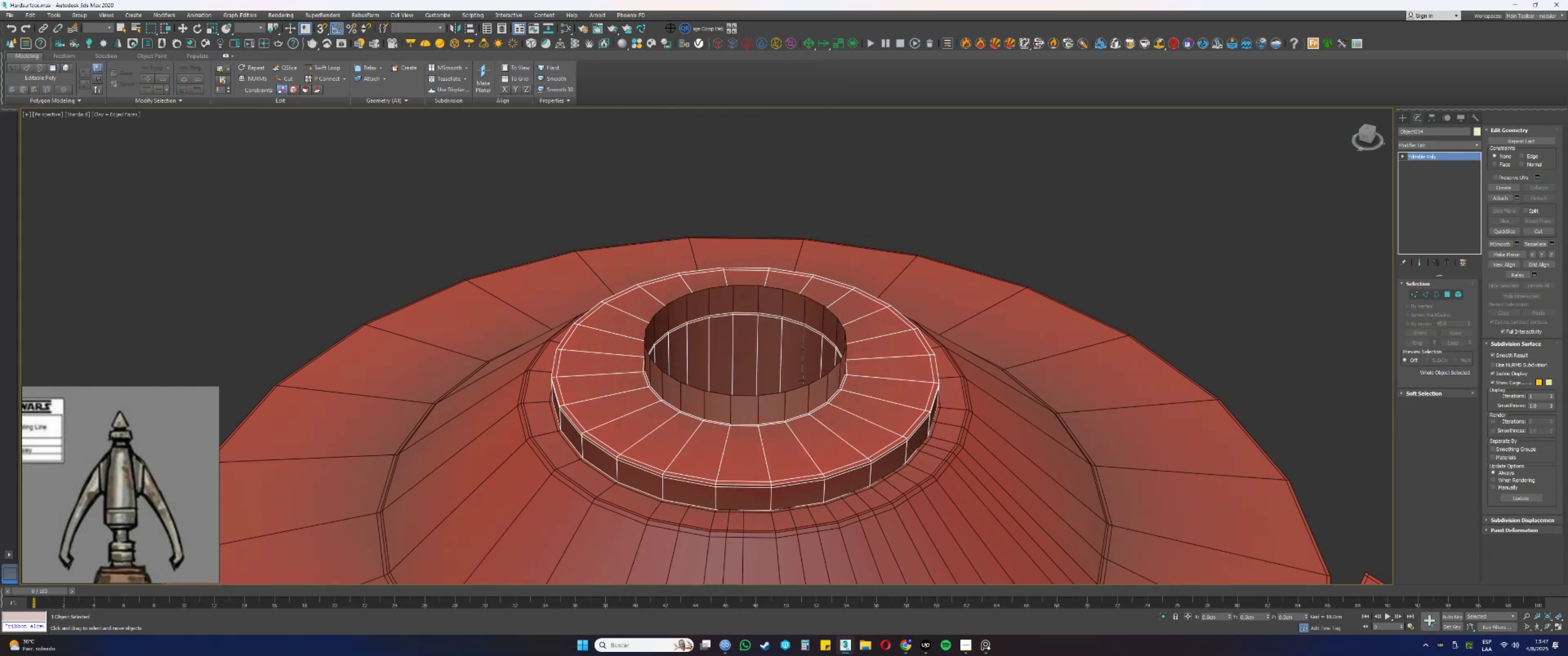 
left_click([801, 389])
 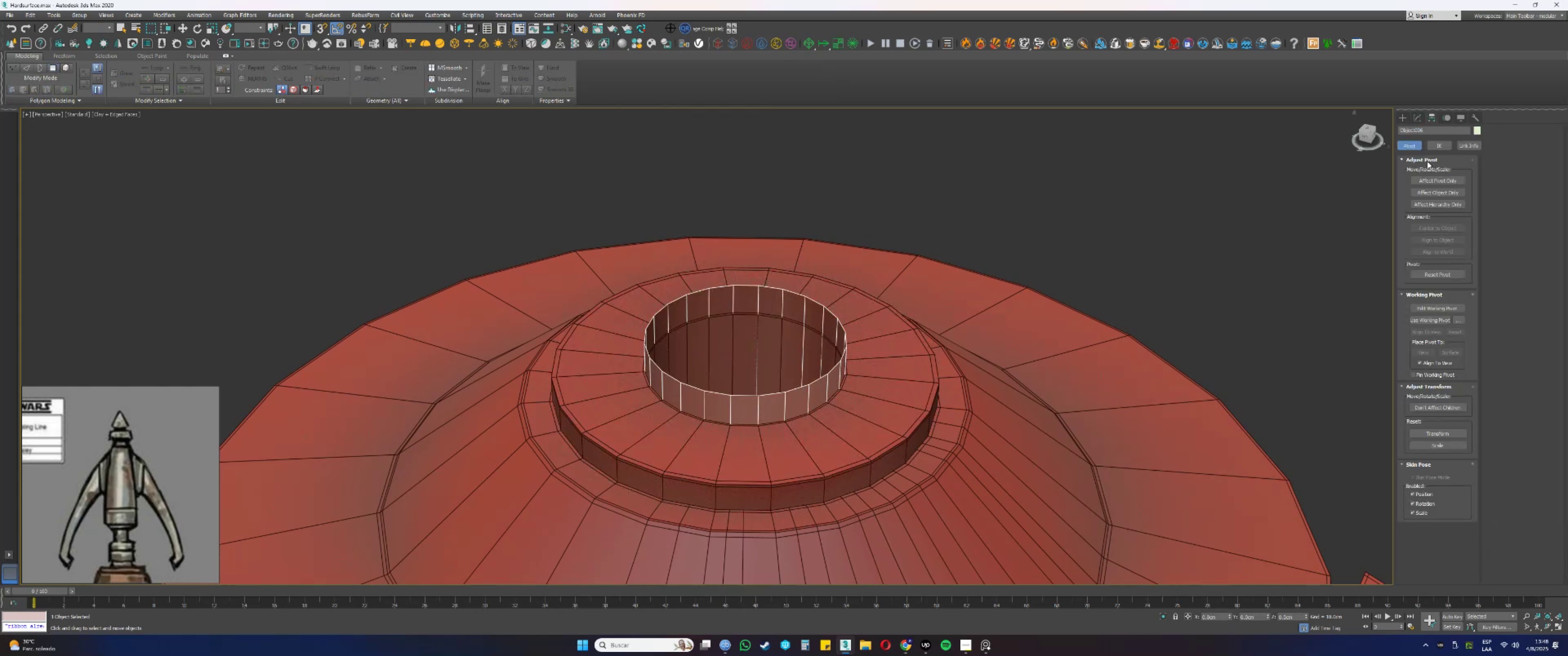 
double_click([1434, 184])
 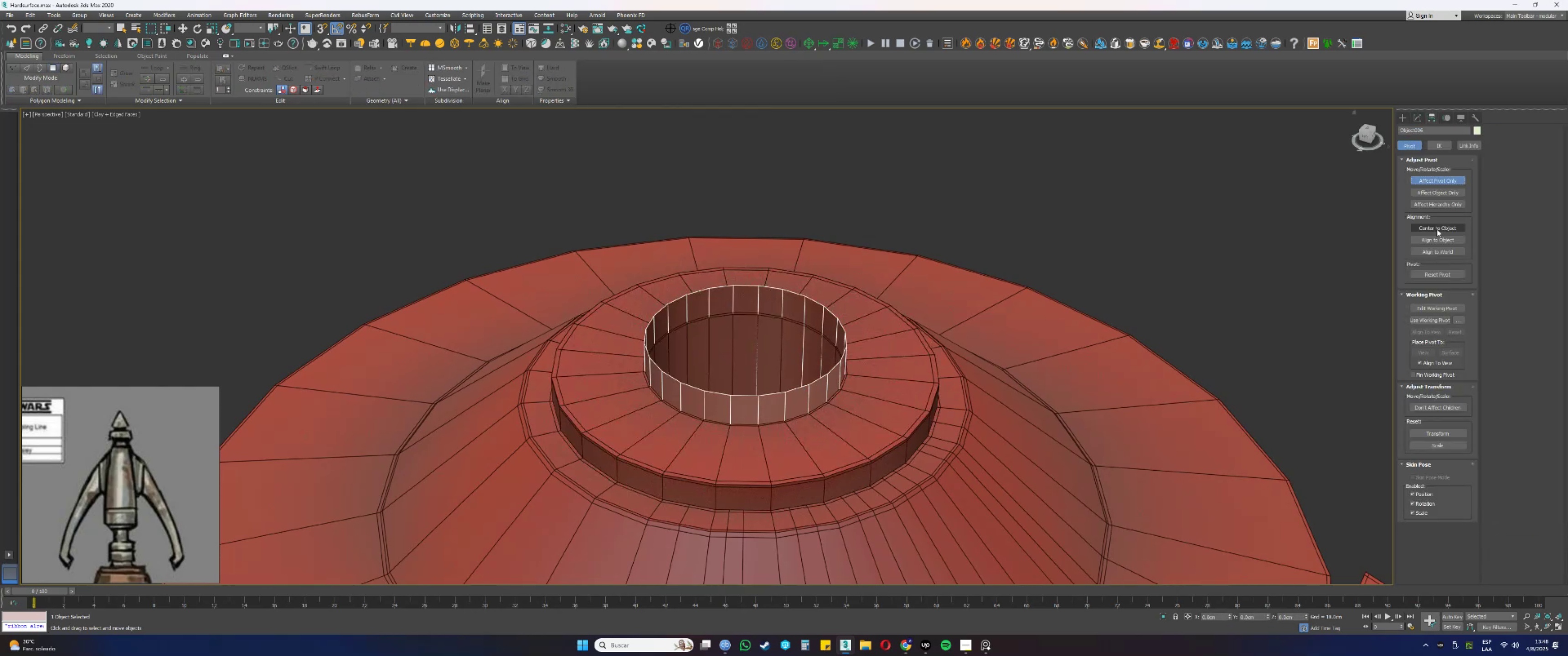 
triple_click([1439, 230])
 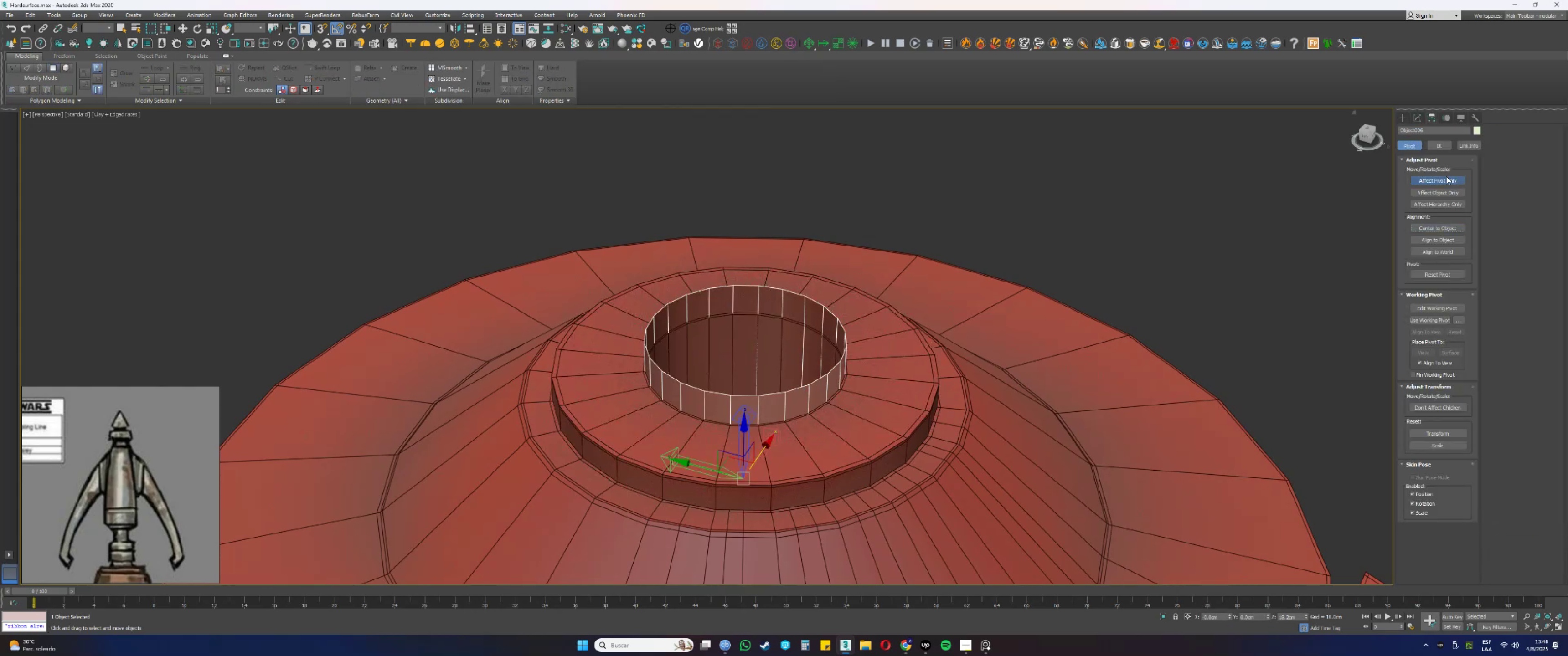 
triple_click([1443, 177])
 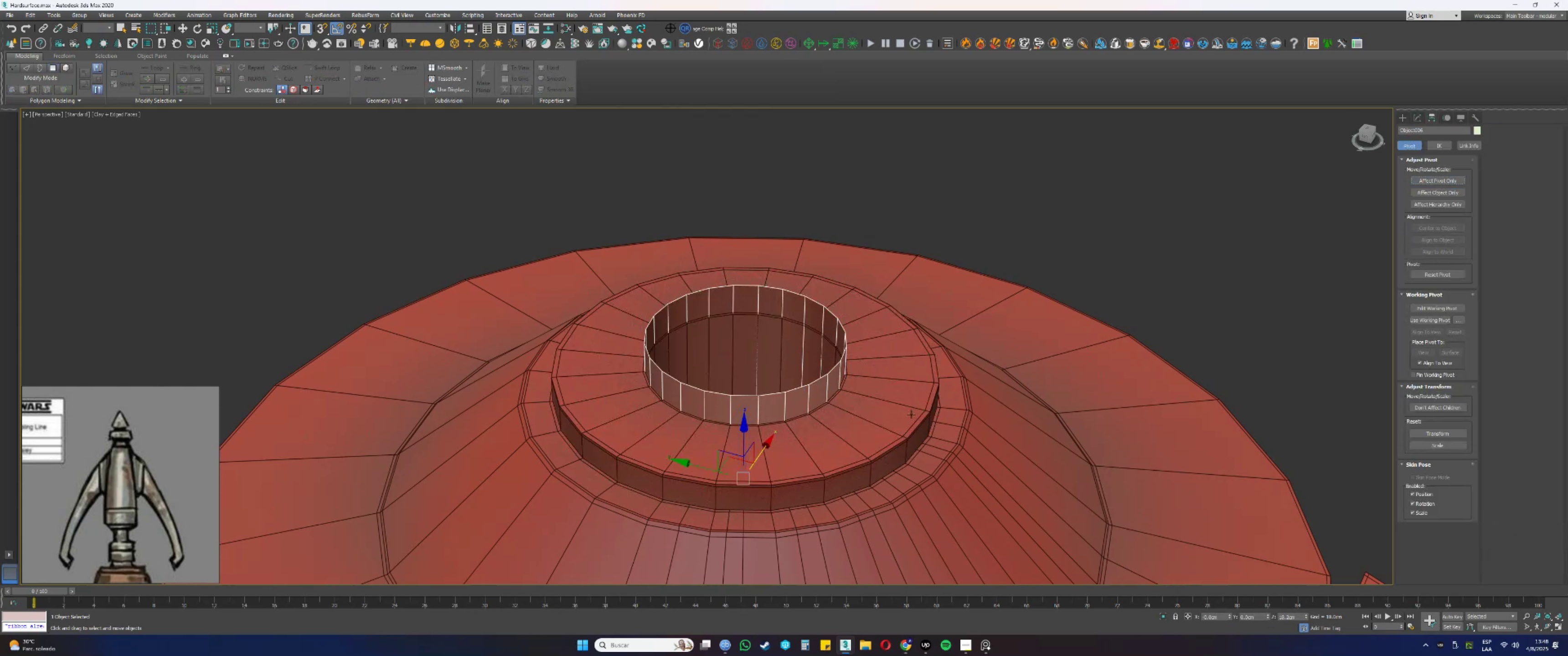 
key(R)
 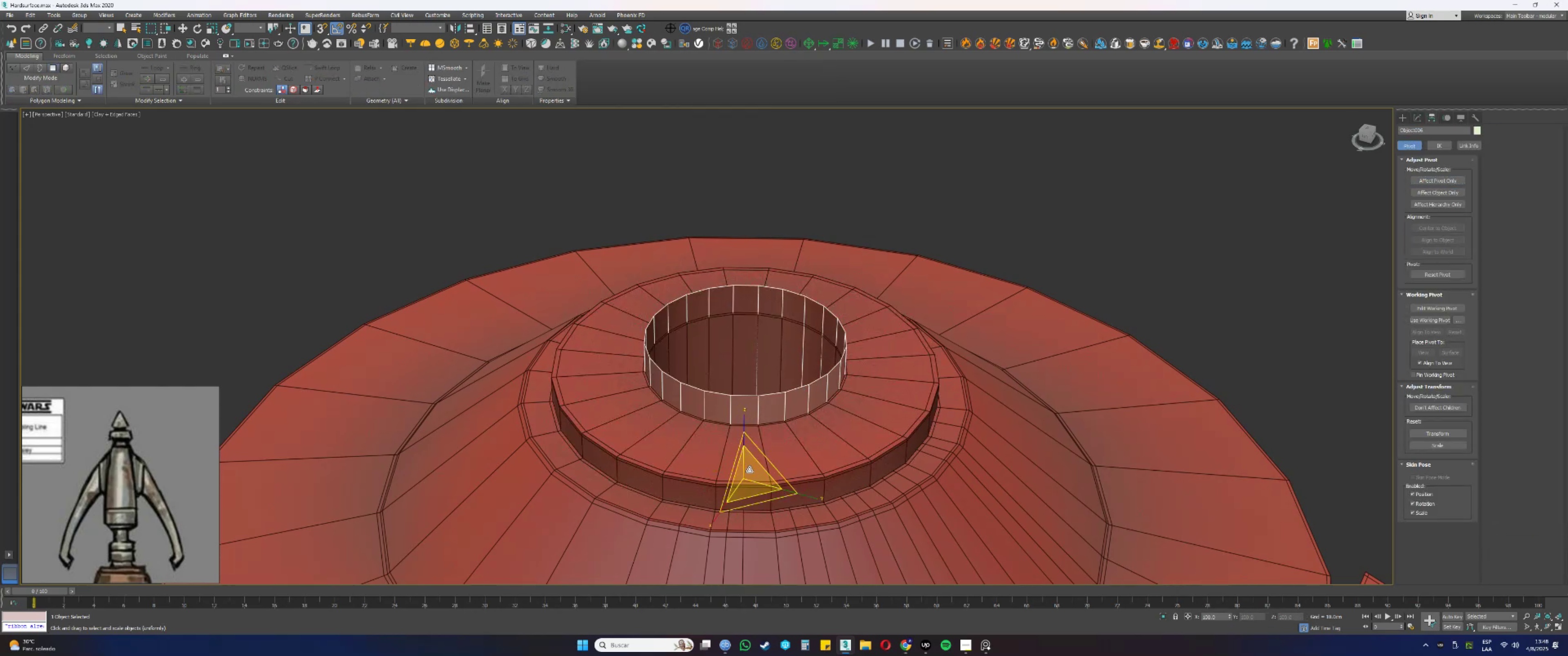 
left_click_drag(start_coordinate=[746, 473], to_coordinate=[750, 484])
 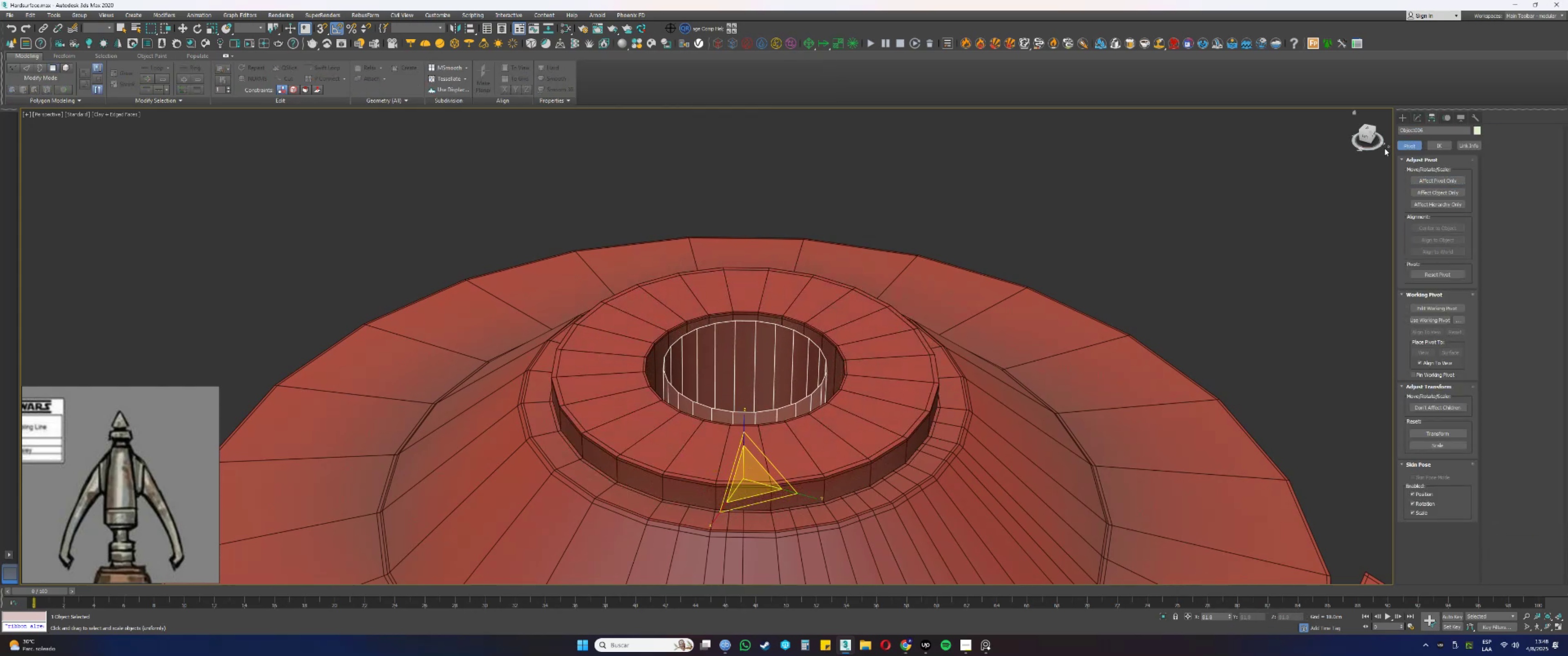 
left_click([1422, 114])
 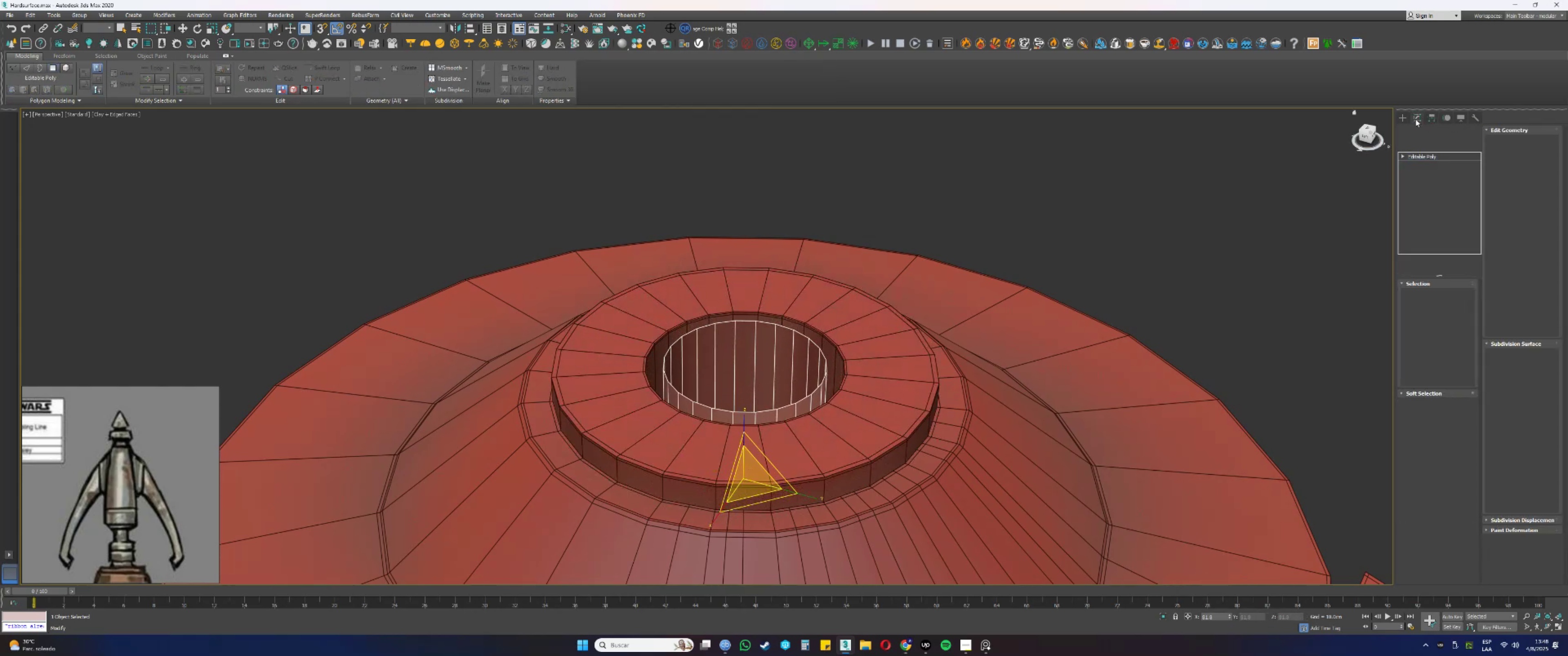 
type(4q[F3])
 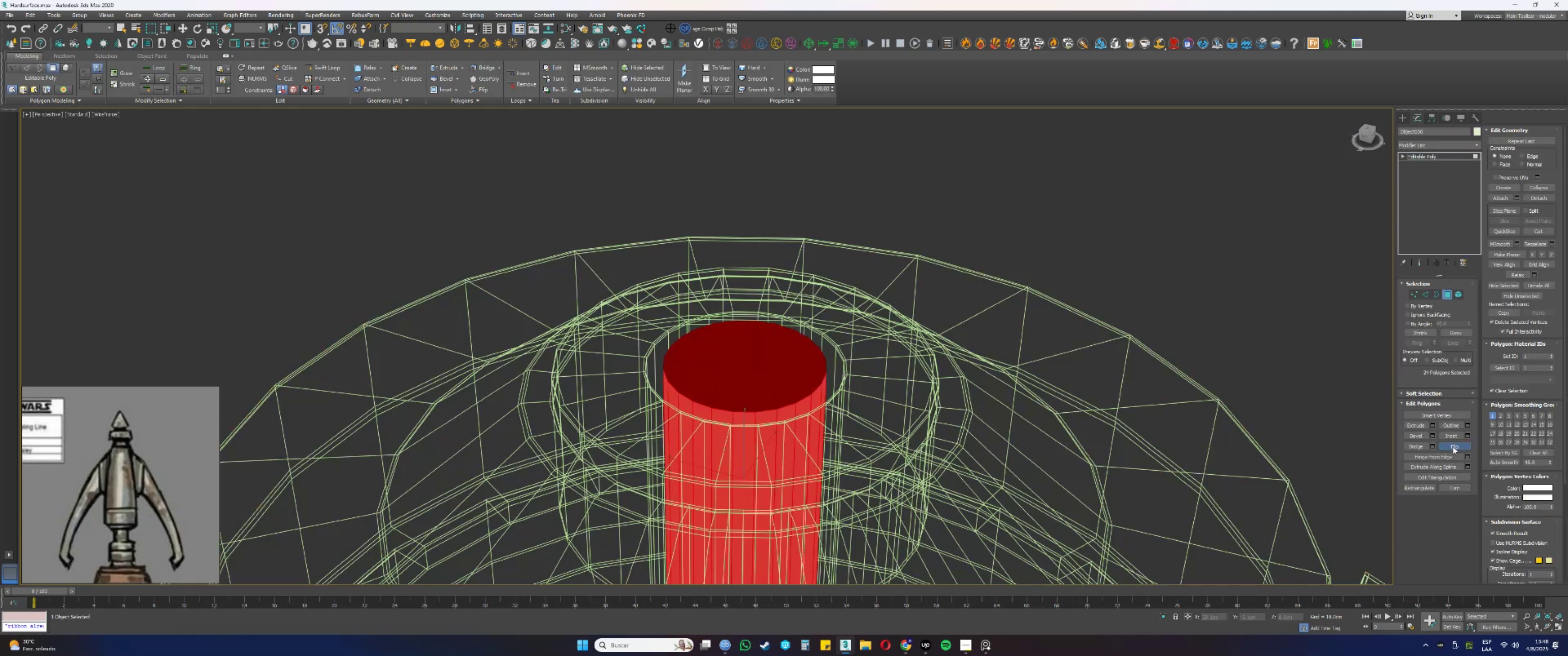 
left_click_drag(start_coordinate=[1043, 243], to_coordinate=[527, 560])
 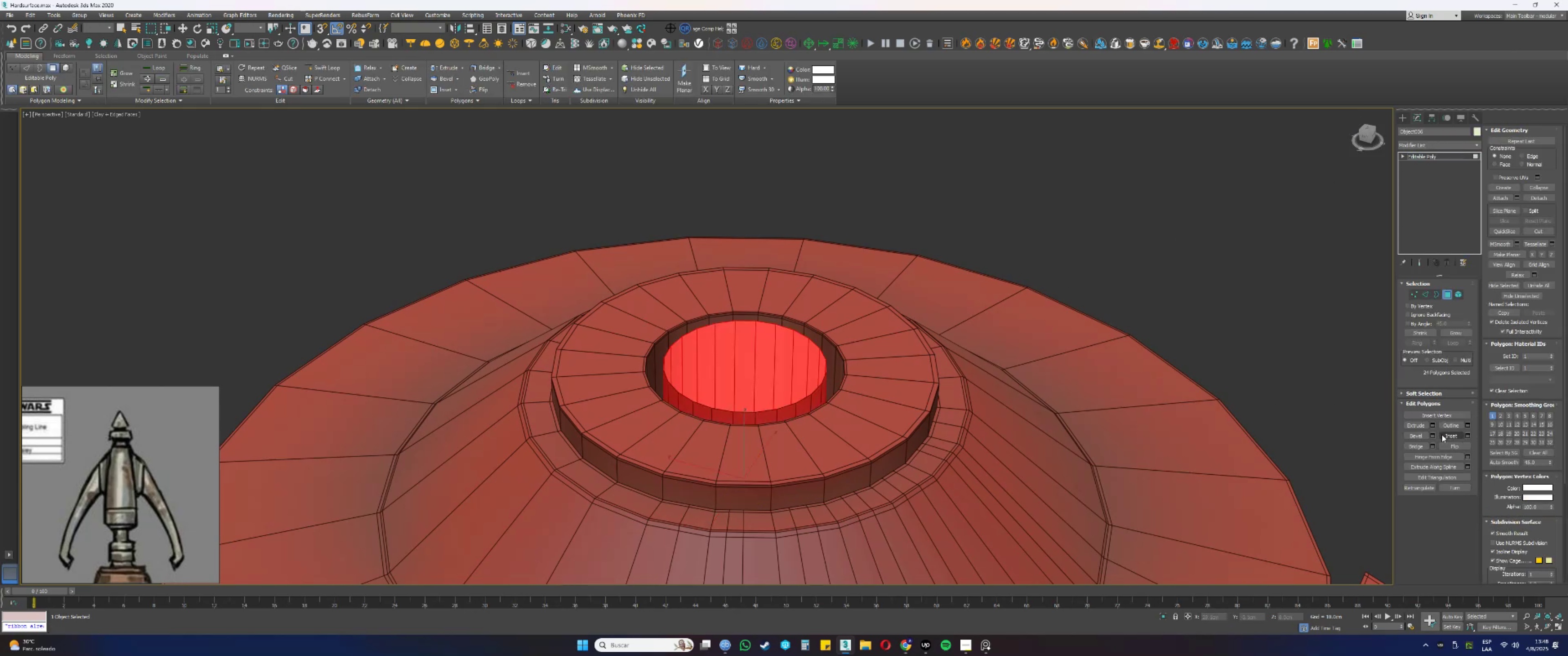 
left_click([1452, 445])
 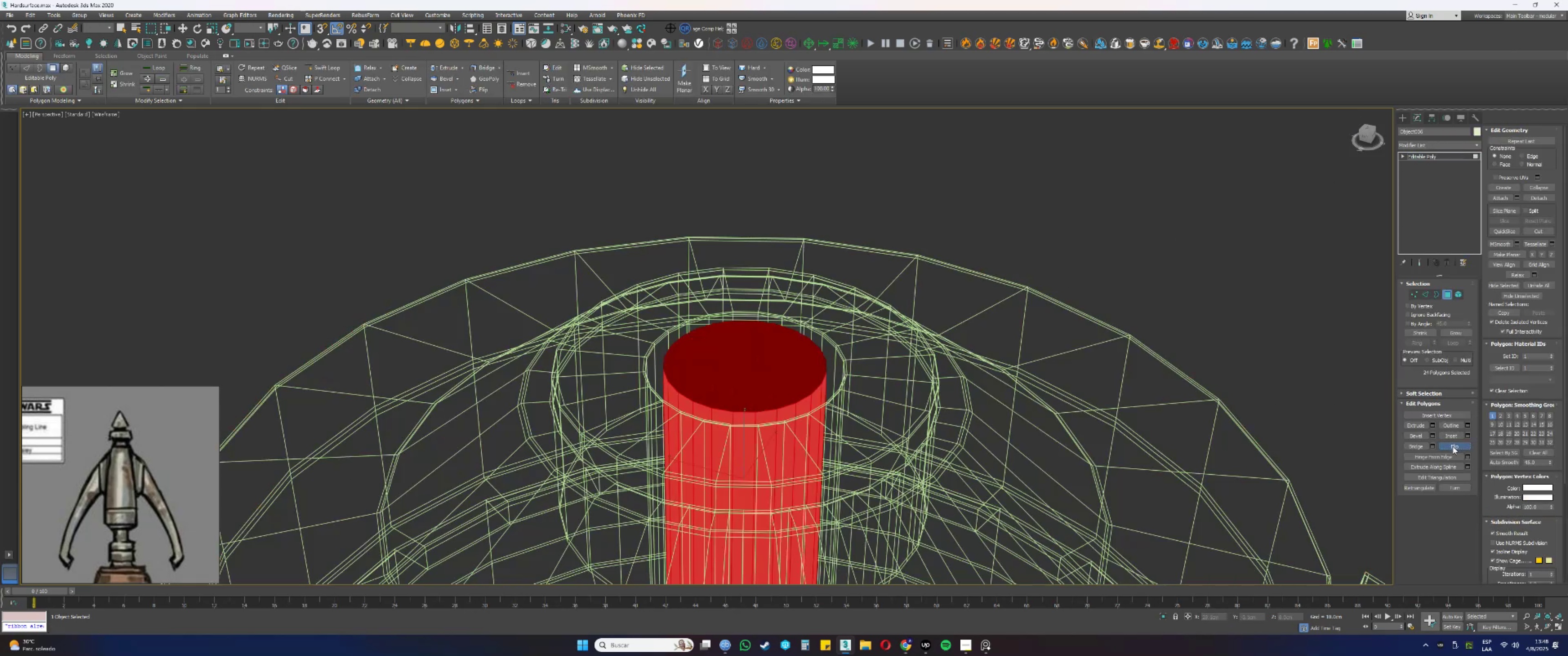 
key(F3)
 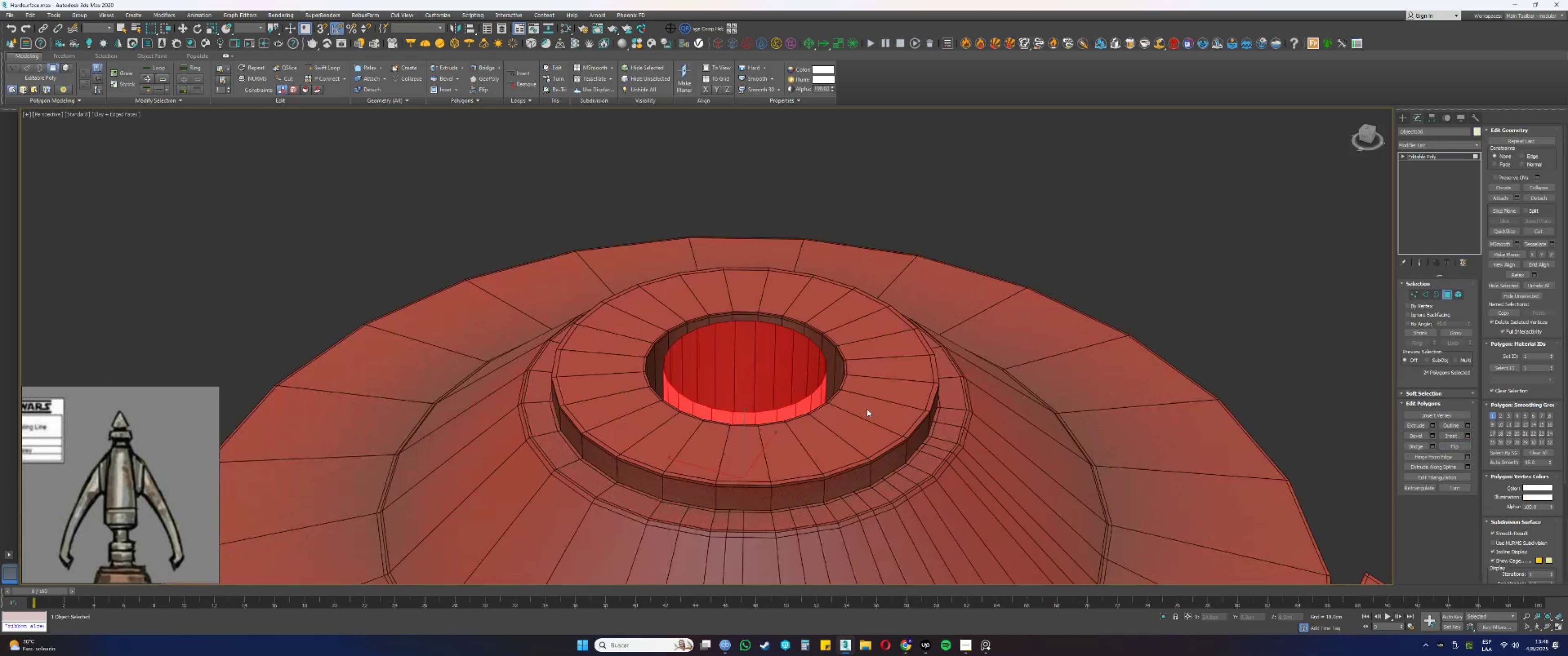 
scroll: coordinate [859, 406], scroll_direction: down, amount: 2.0
 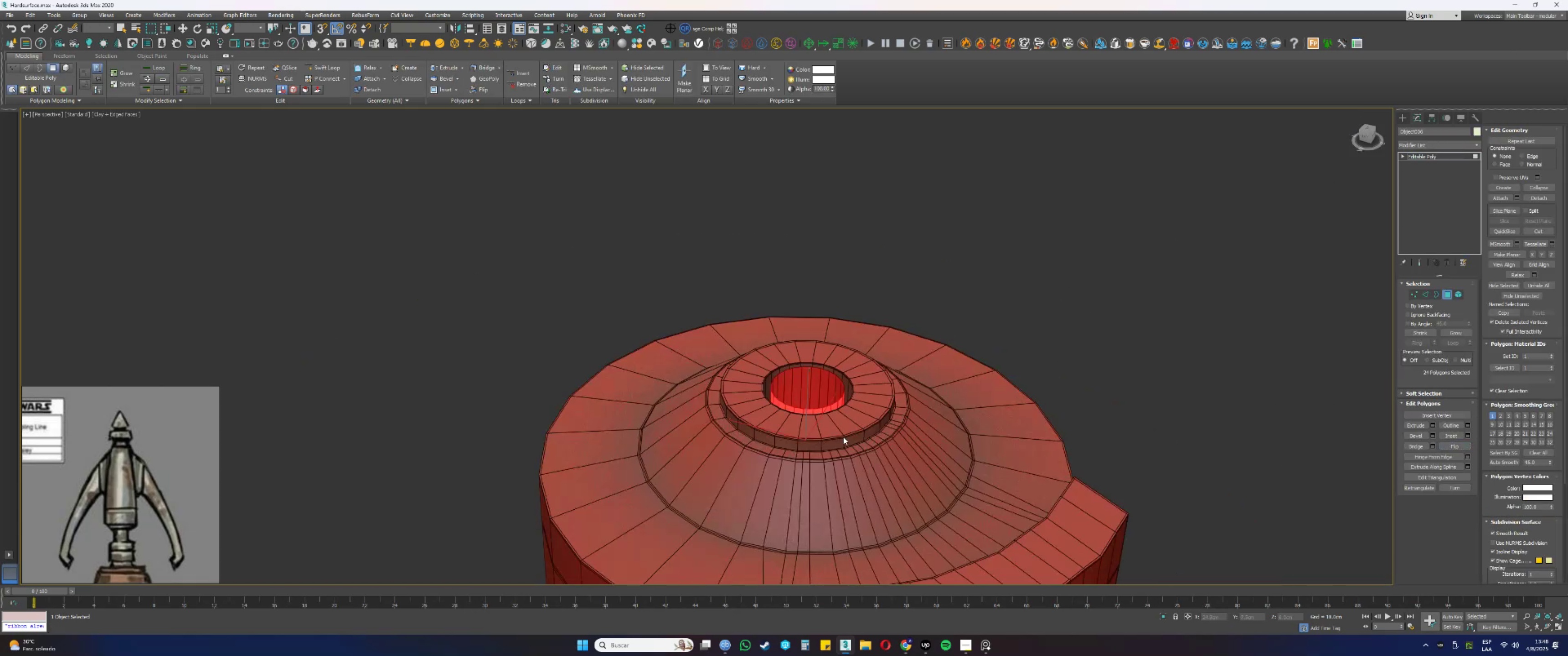 
key(3)
 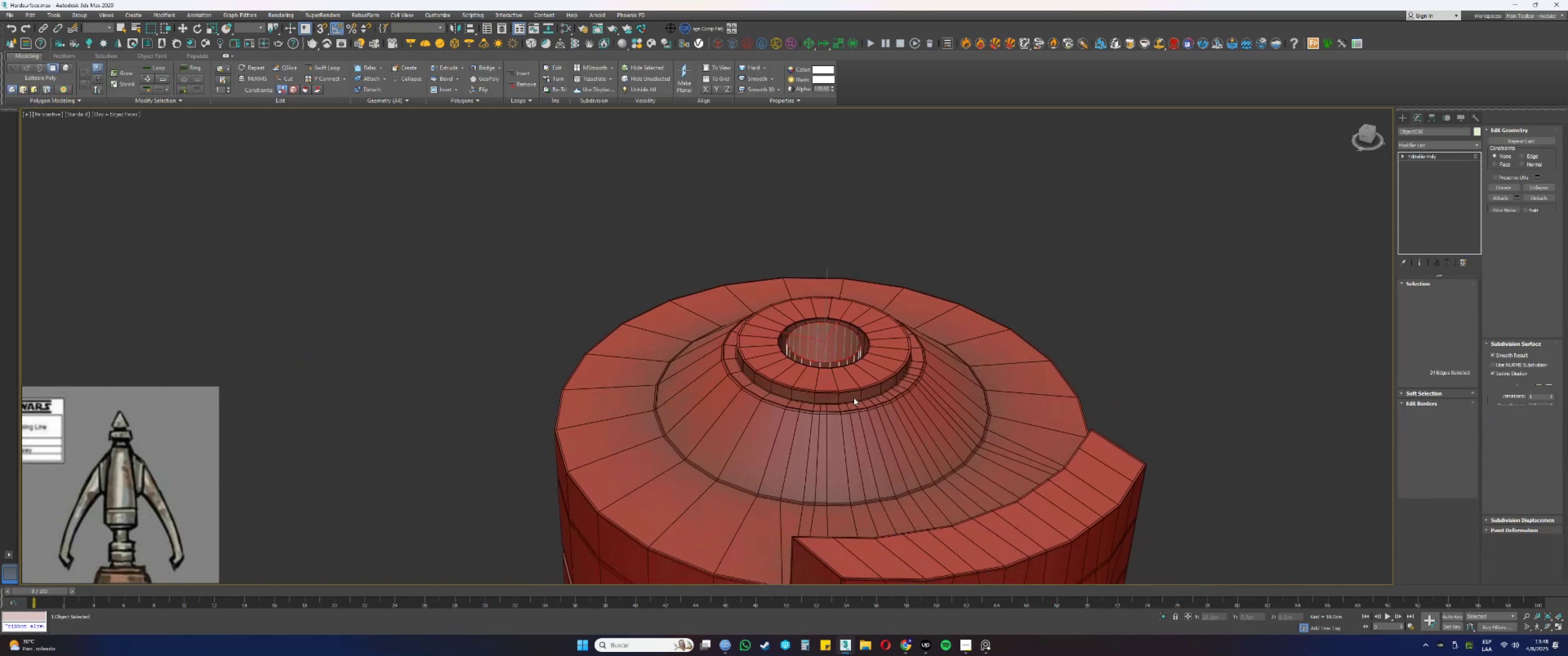 
key(F3)
 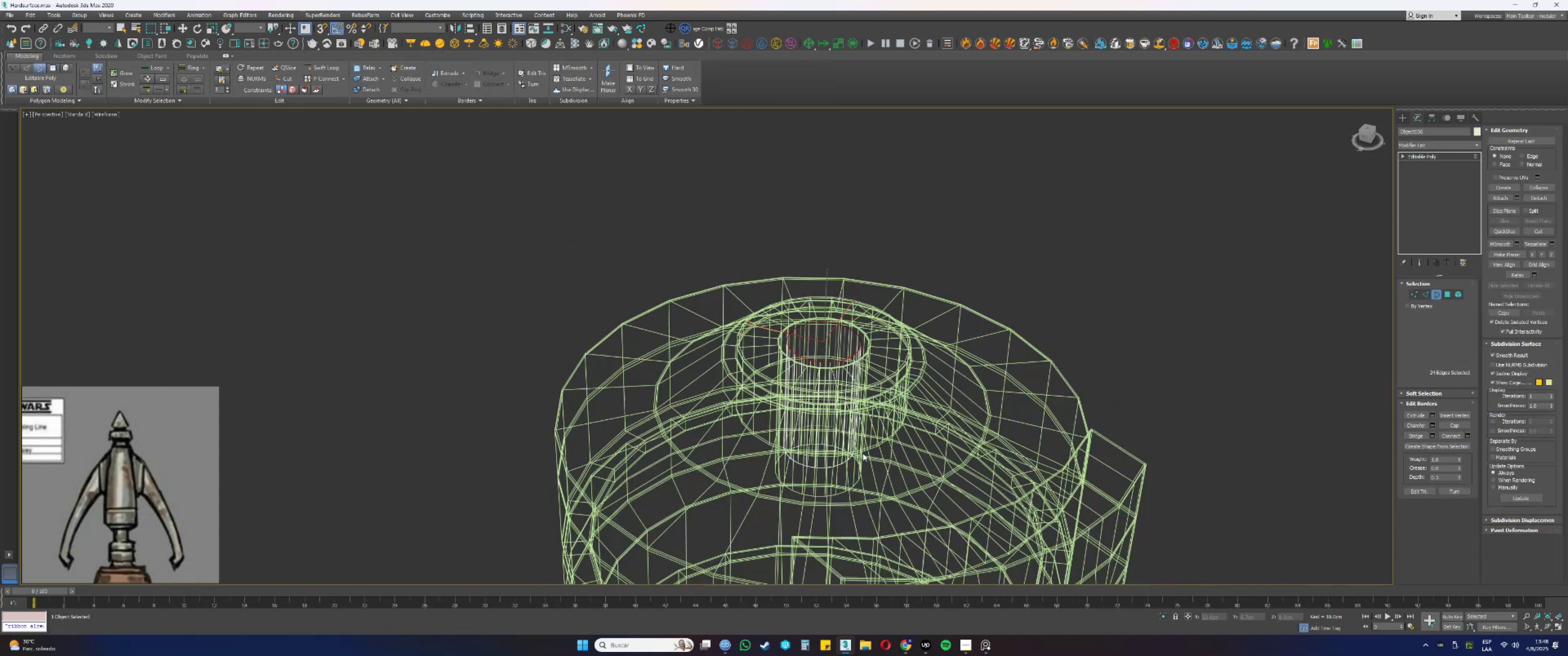 
left_click_drag(start_coordinate=[900, 513], to_coordinate=[800, 307])
 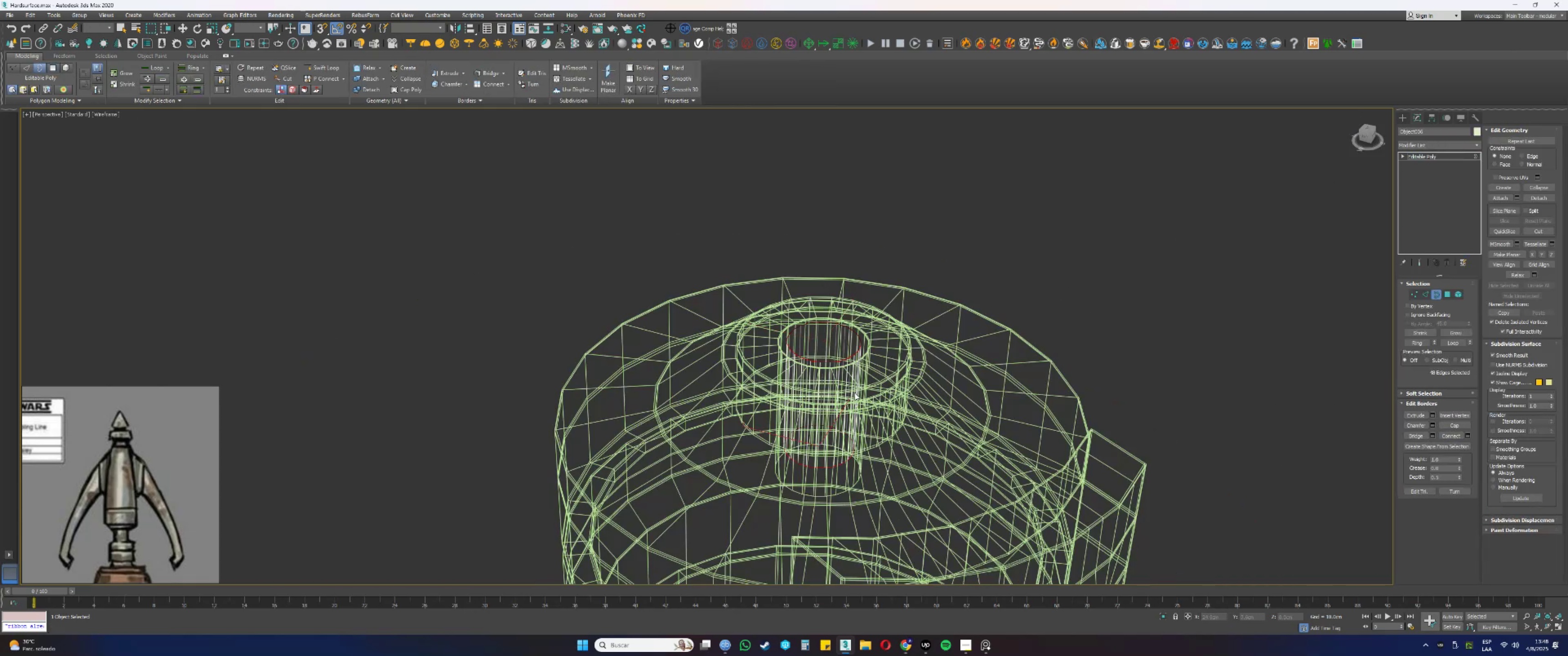 
key(W)
 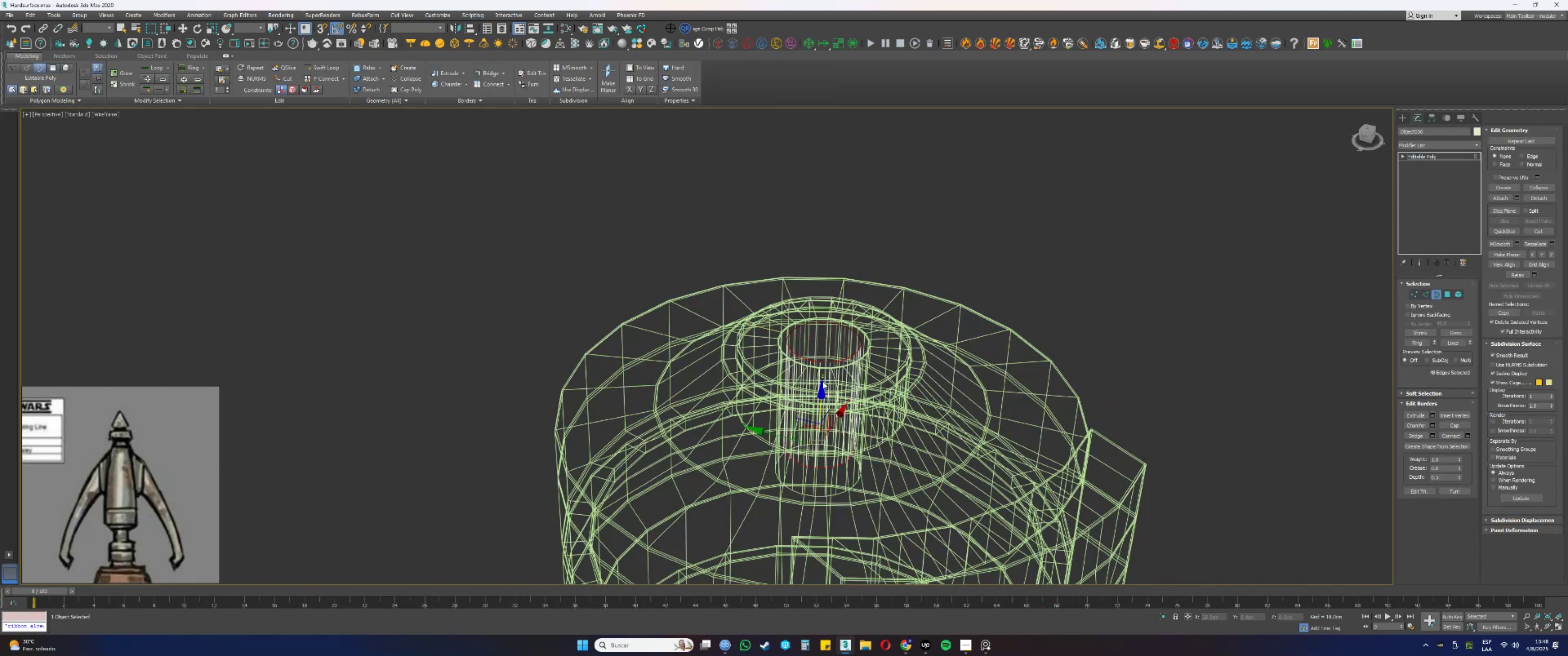 
left_click_drag(start_coordinate=[820, 388], to_coordinate=[821, 348])
 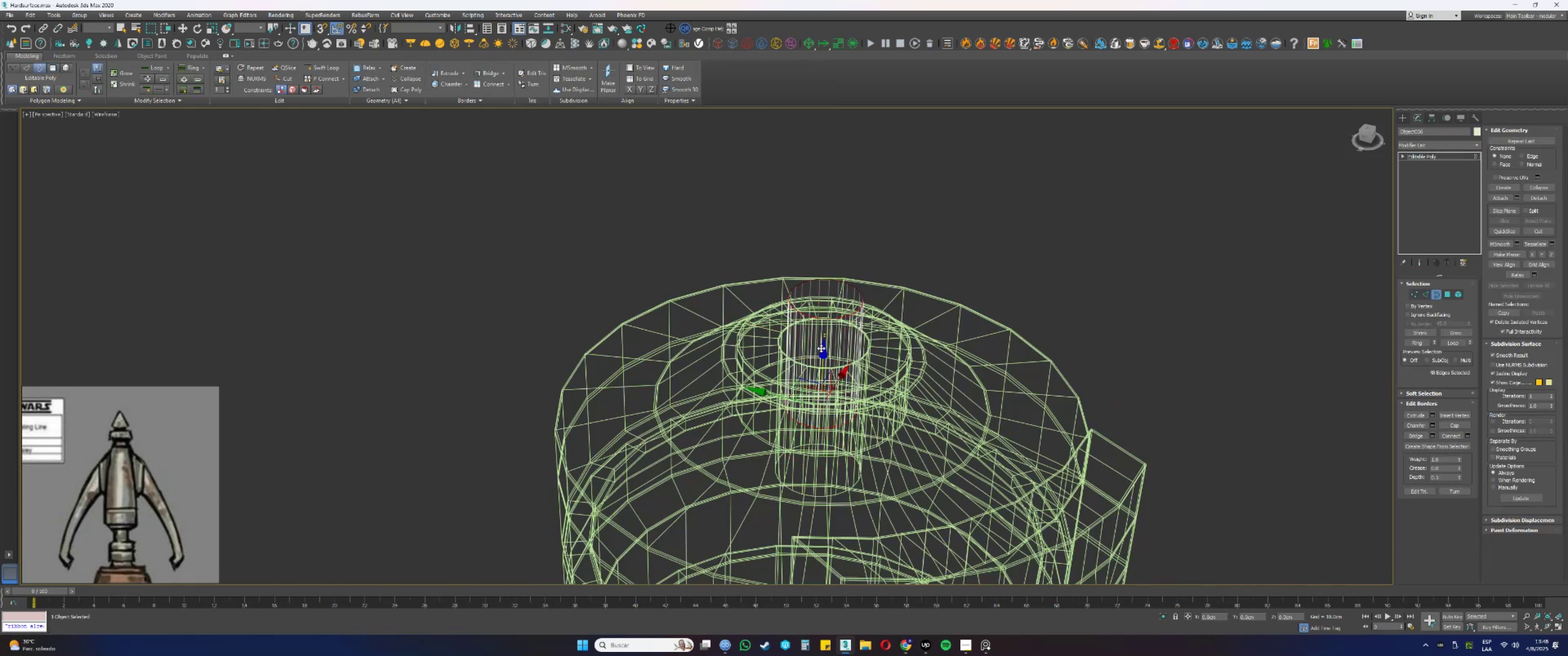 
key(F3)
 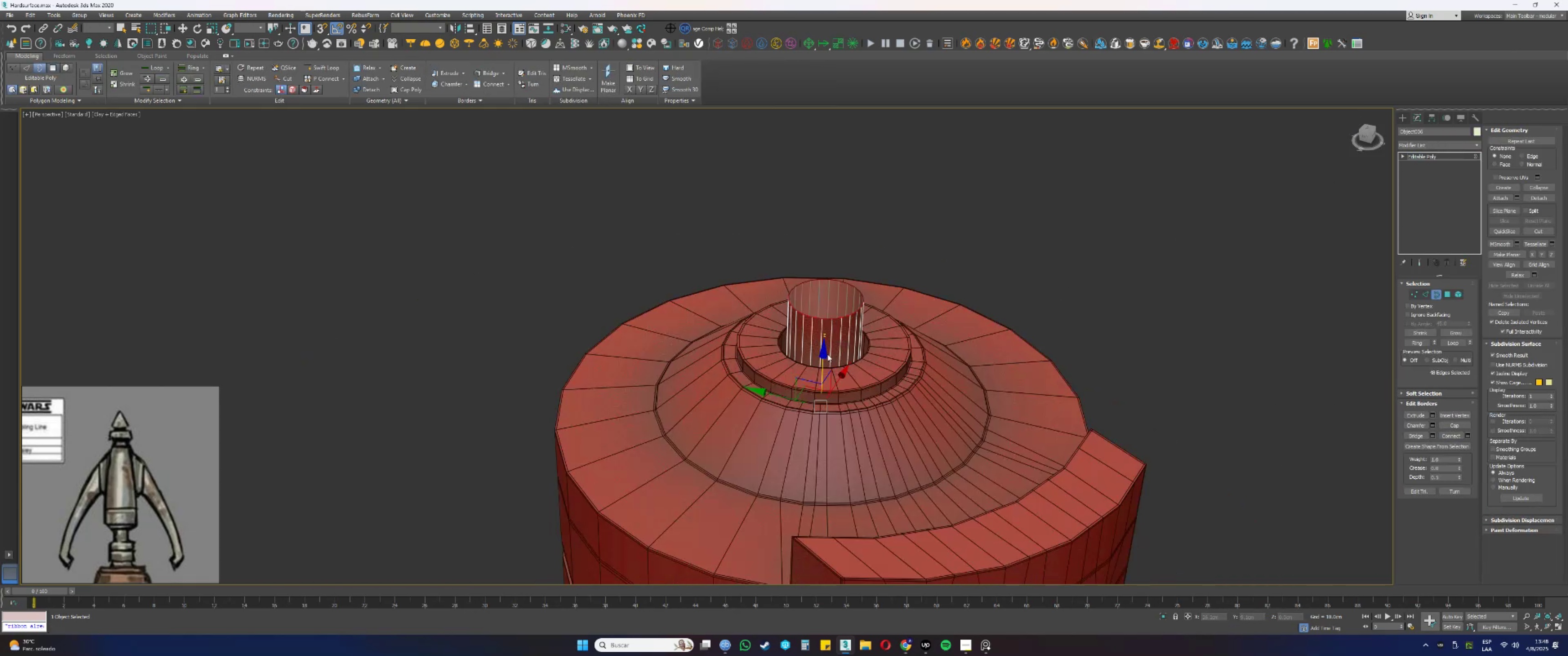 
key(Control+ControlLeft)
 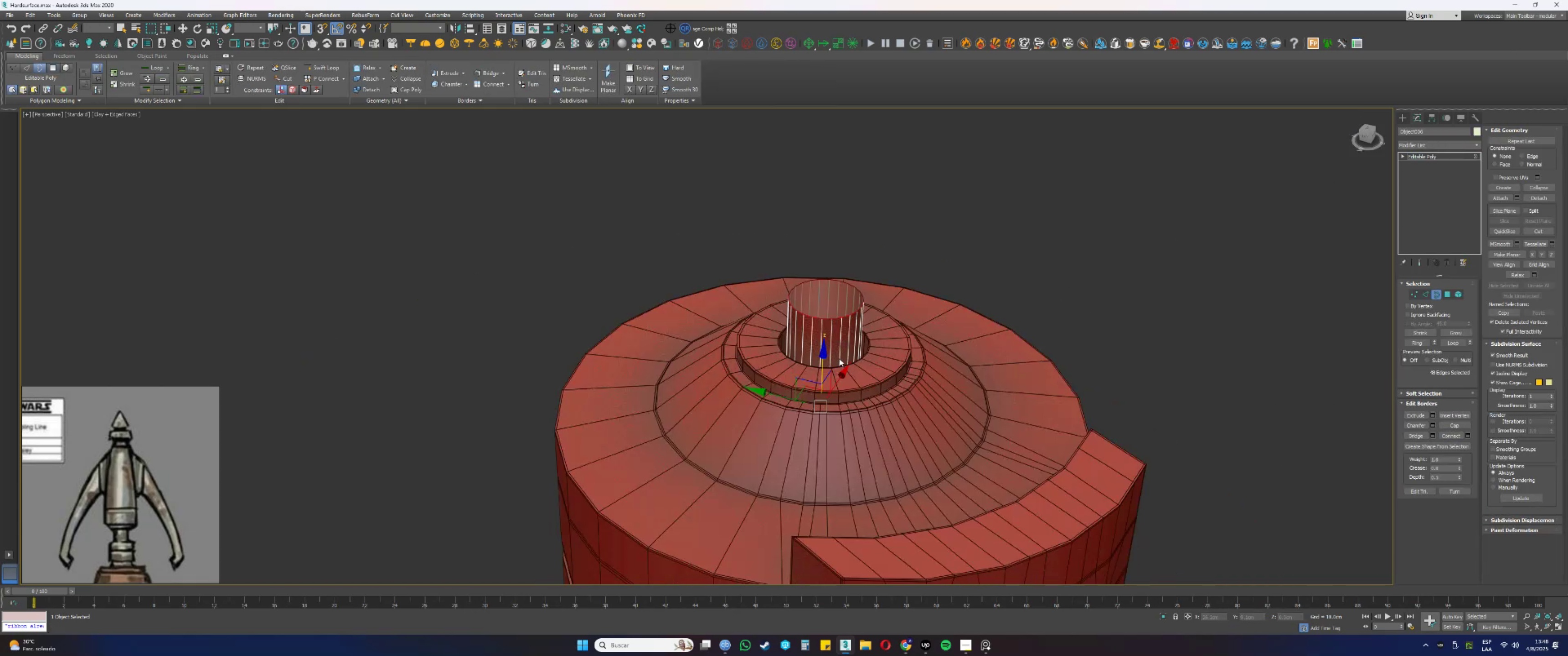 
key(Control+Z)
 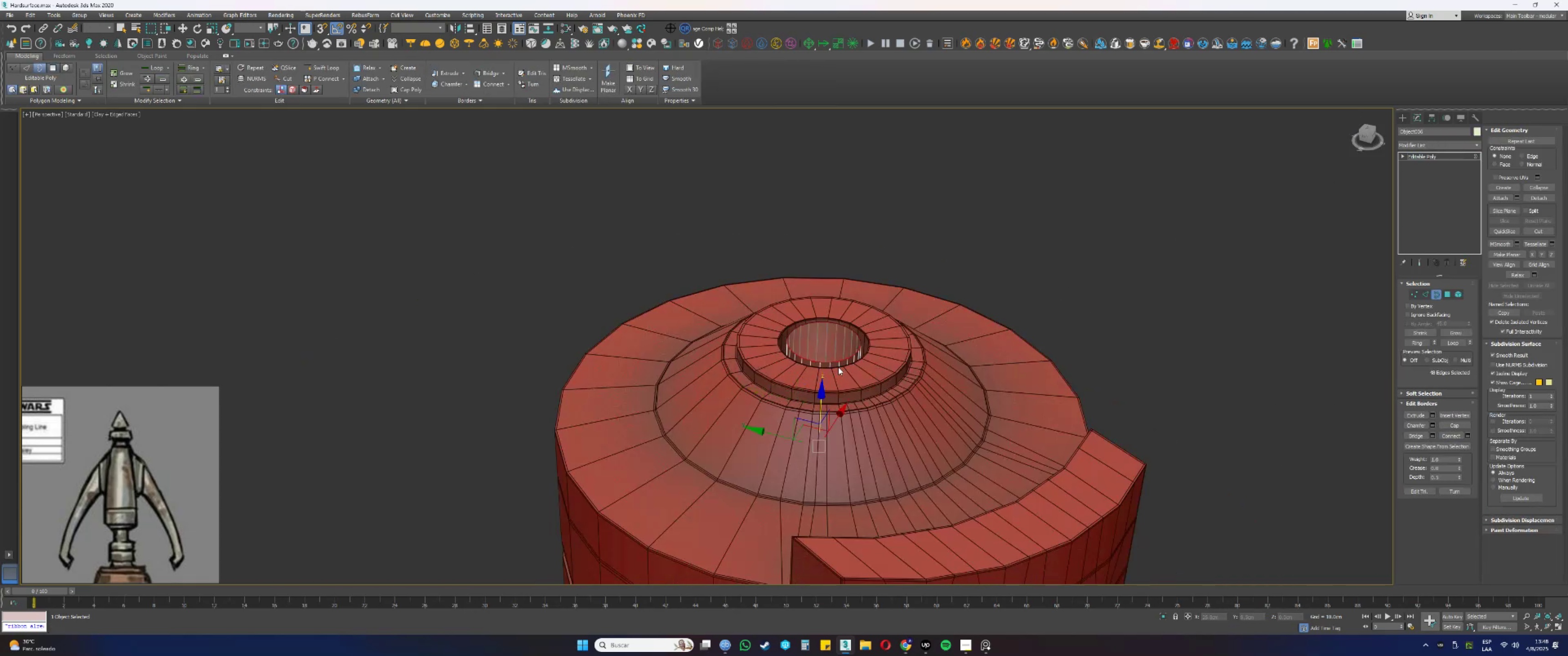 
key(F3)
 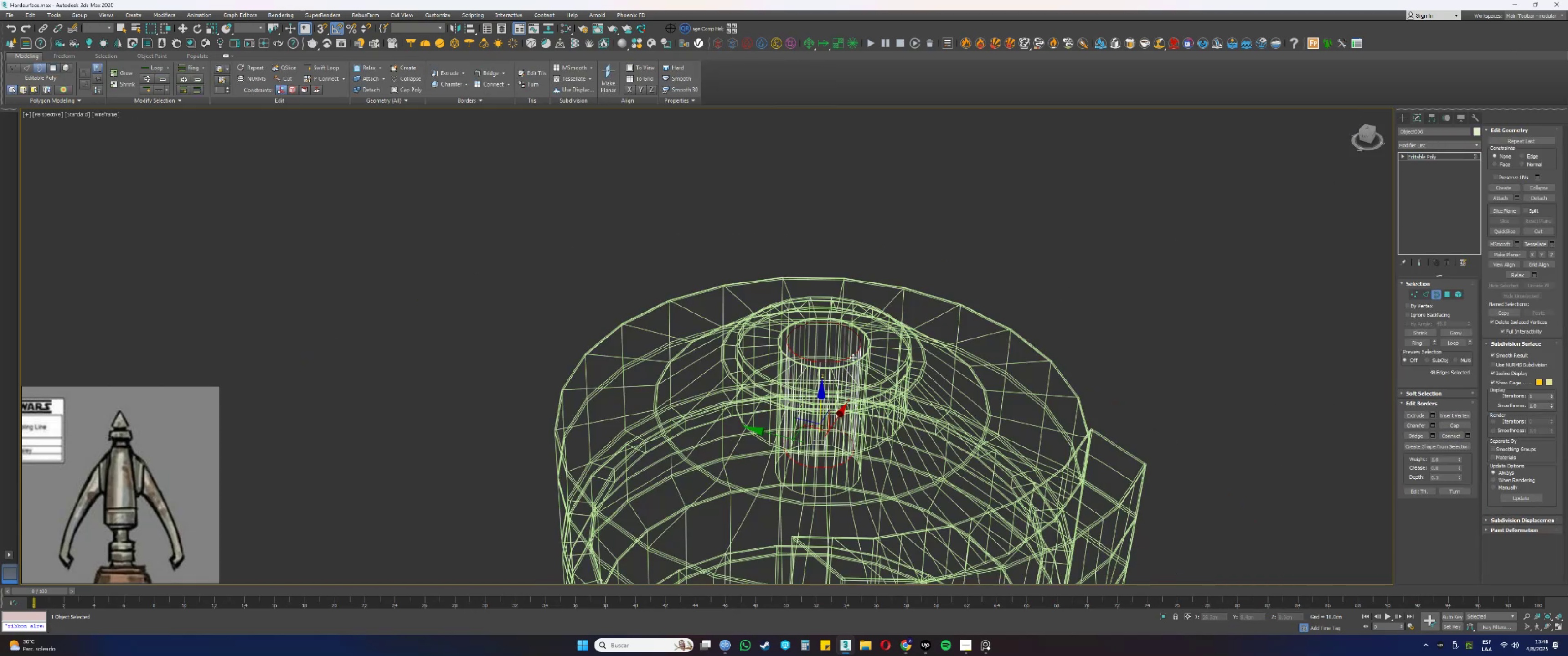 
left_click_drag(start_coordinate=[861, 355], to_coordinate=[847, 338])
 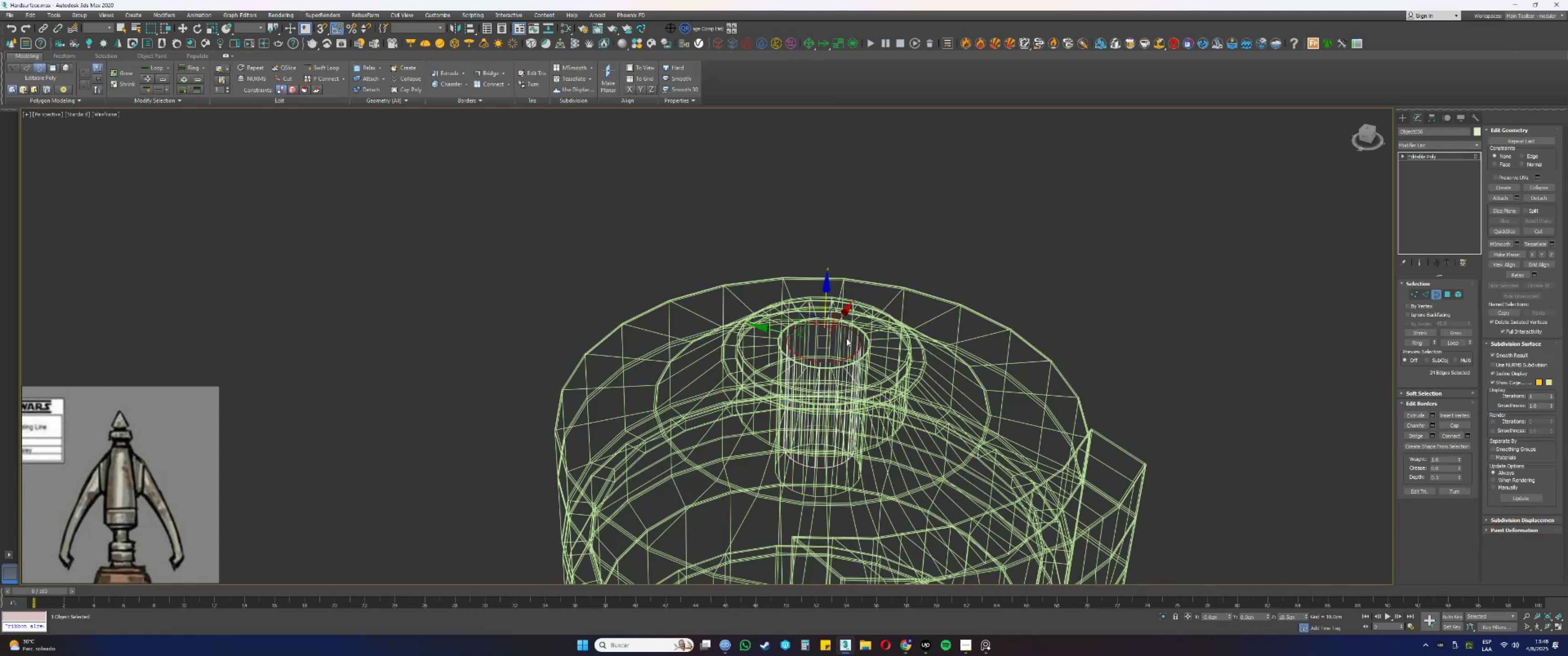 
key(F3)
 